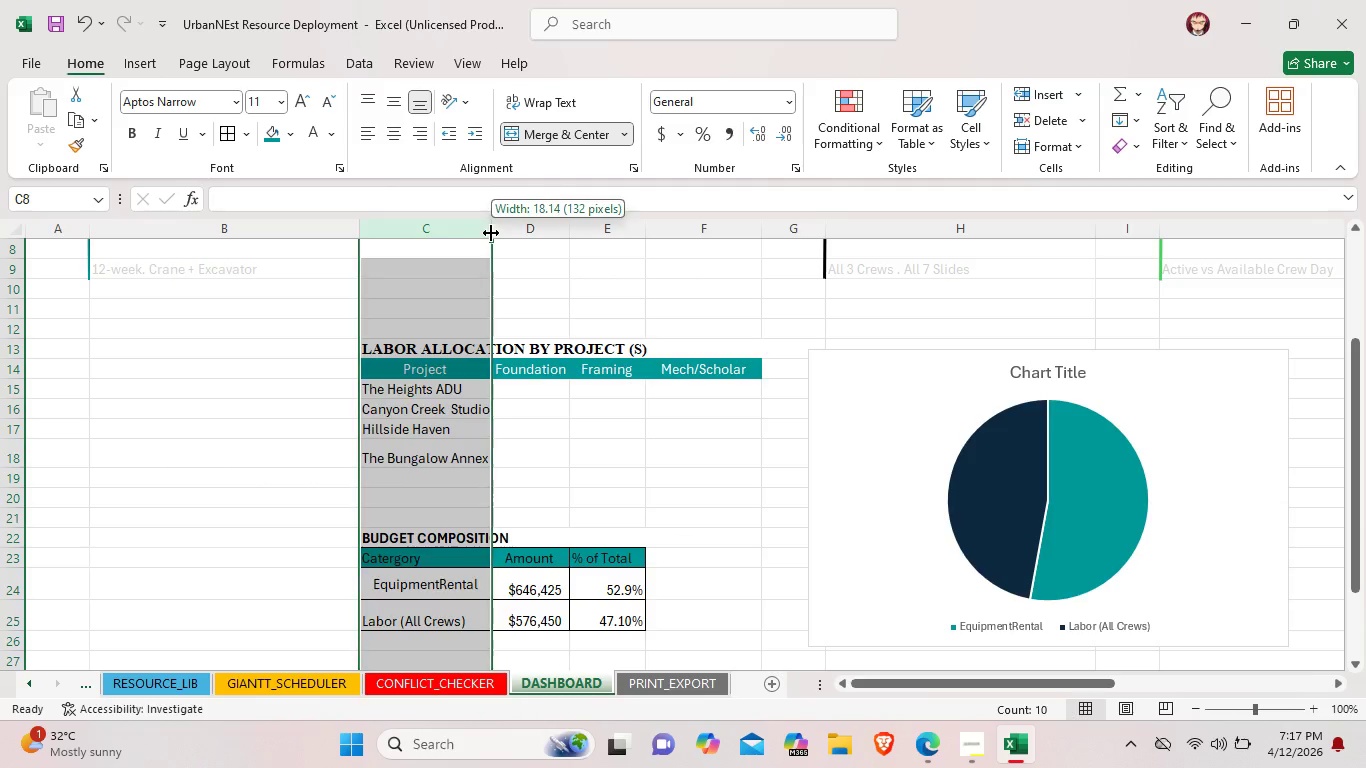 
left_click_drag(start_coordinate=[491, 233], to_coordinate=[473, 233])
 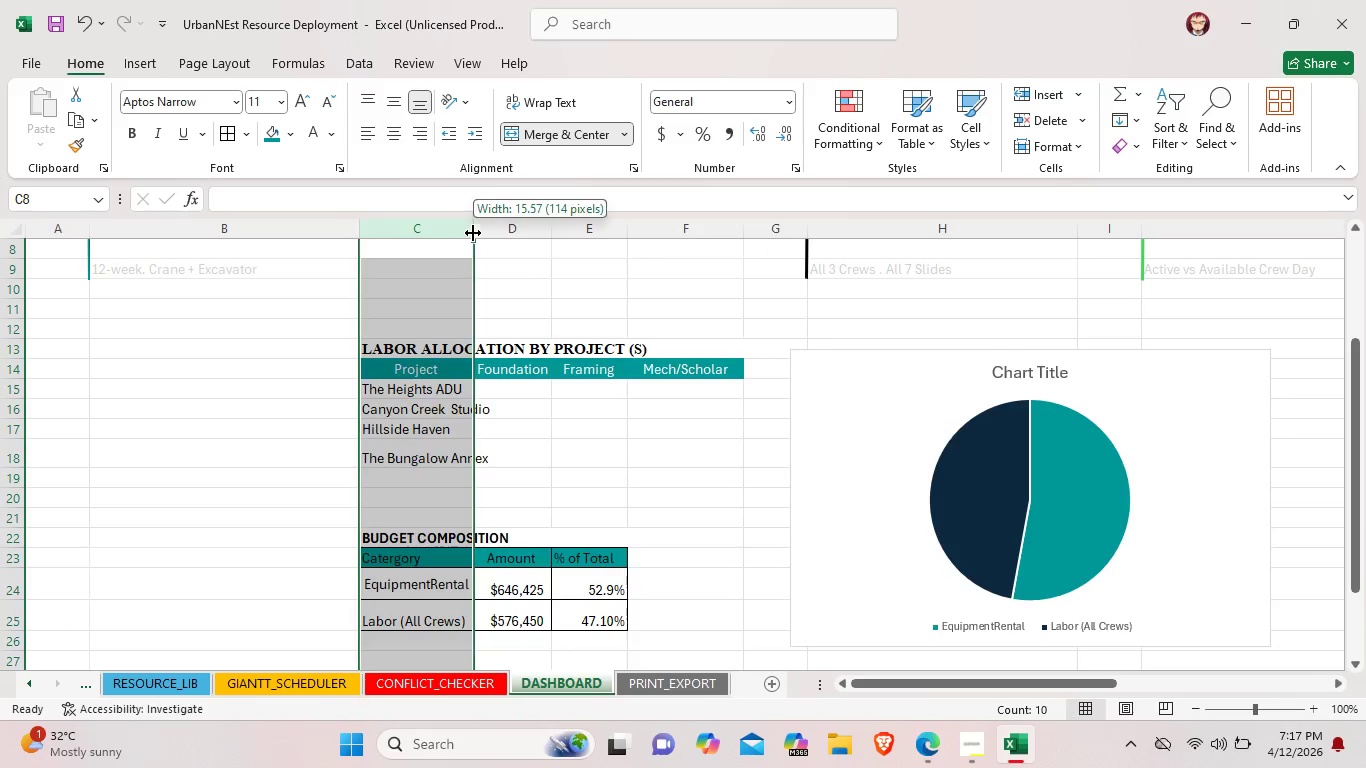 
left_click_drag(start_coordinate=[473, 233], to_coordinate=[498, 235])
 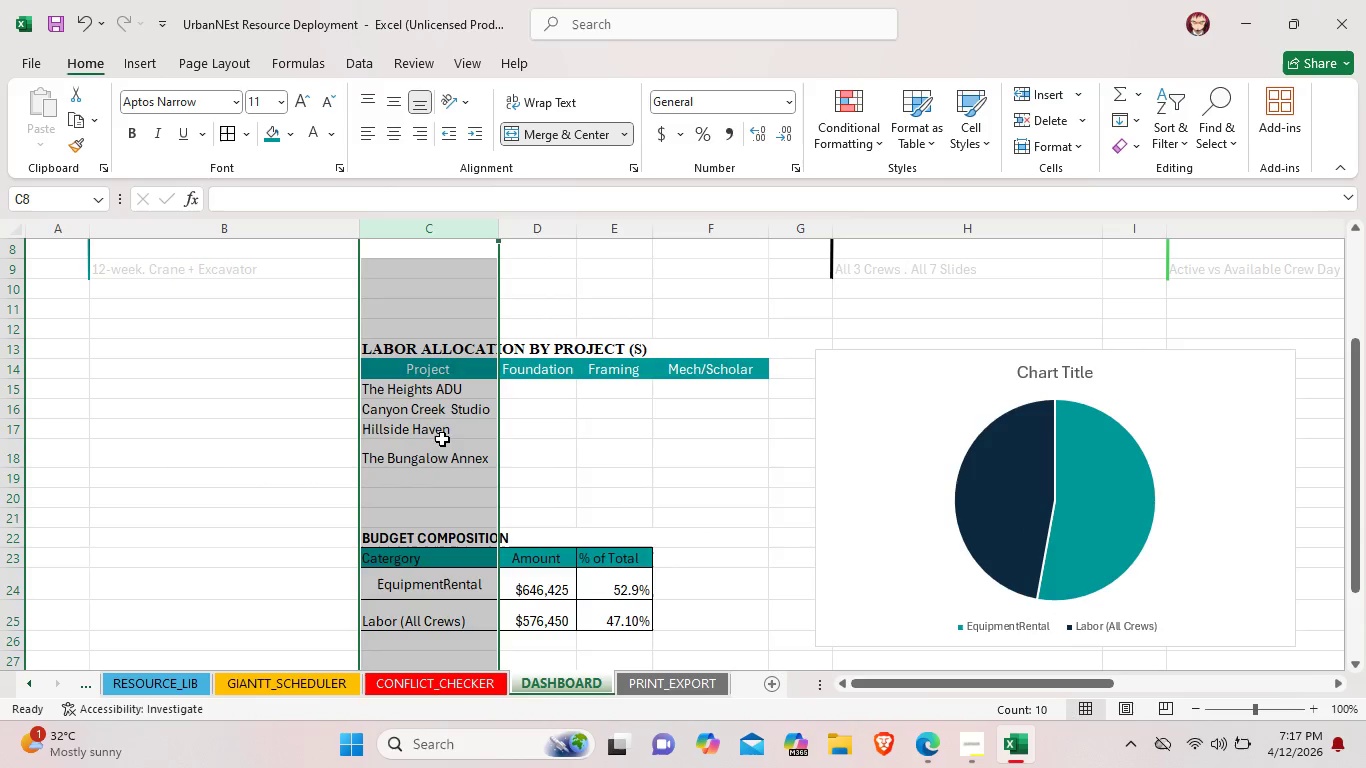 
double_click([432, 476])
 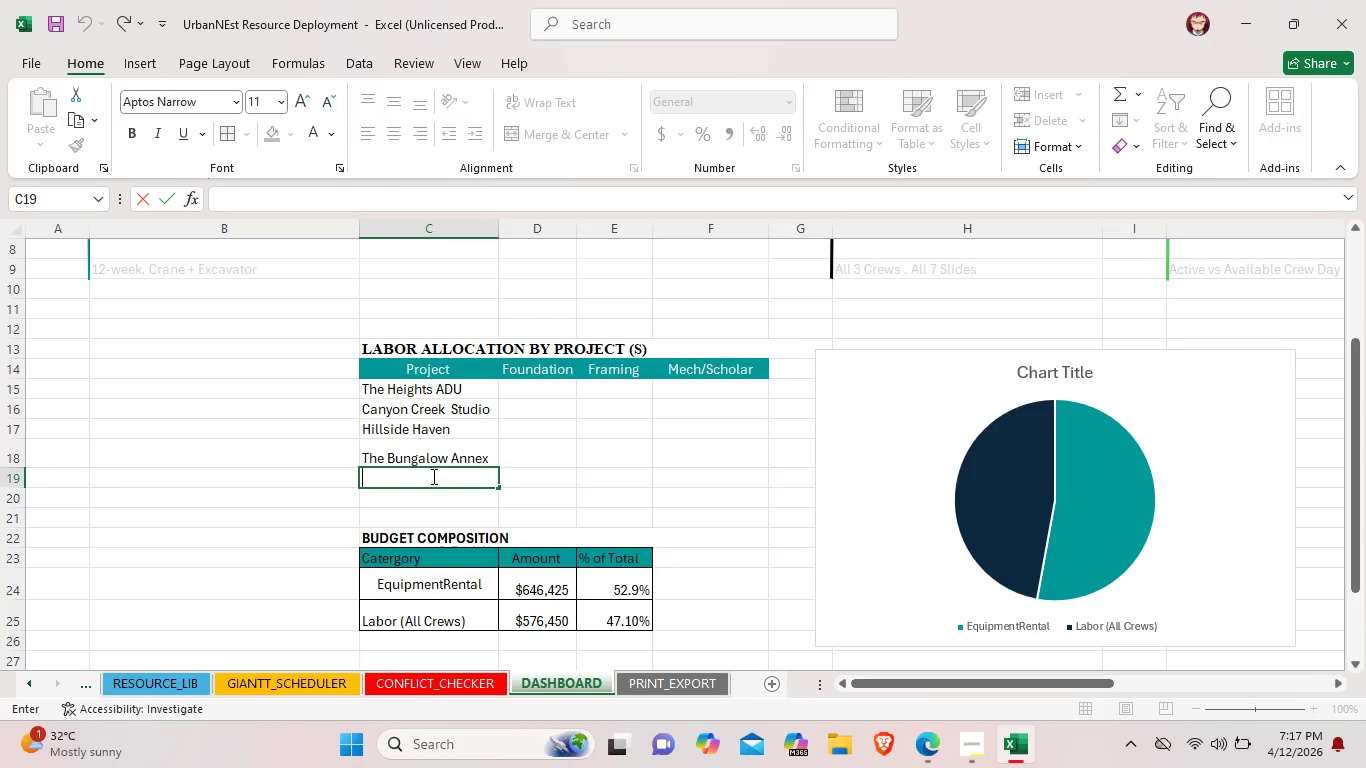 
type(Sunset Bridge)
 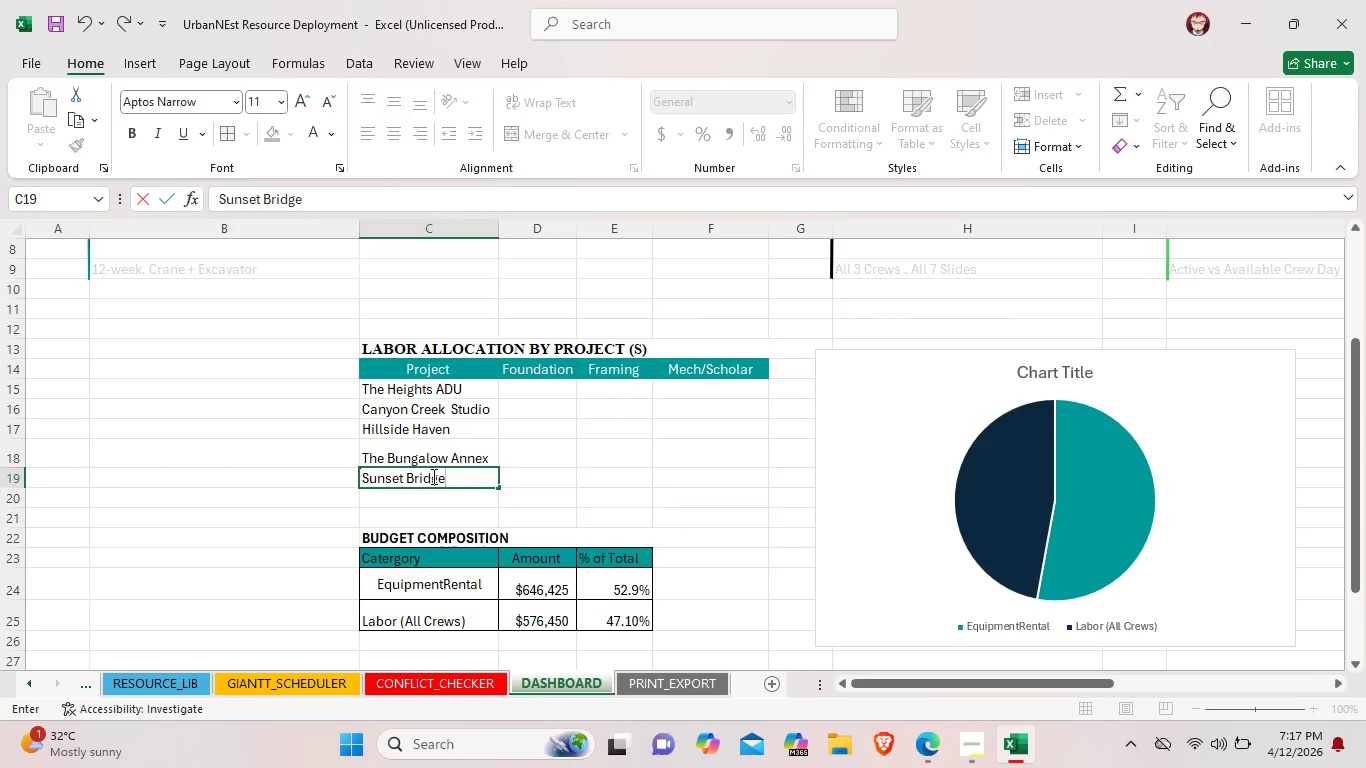 
type( Casita)
 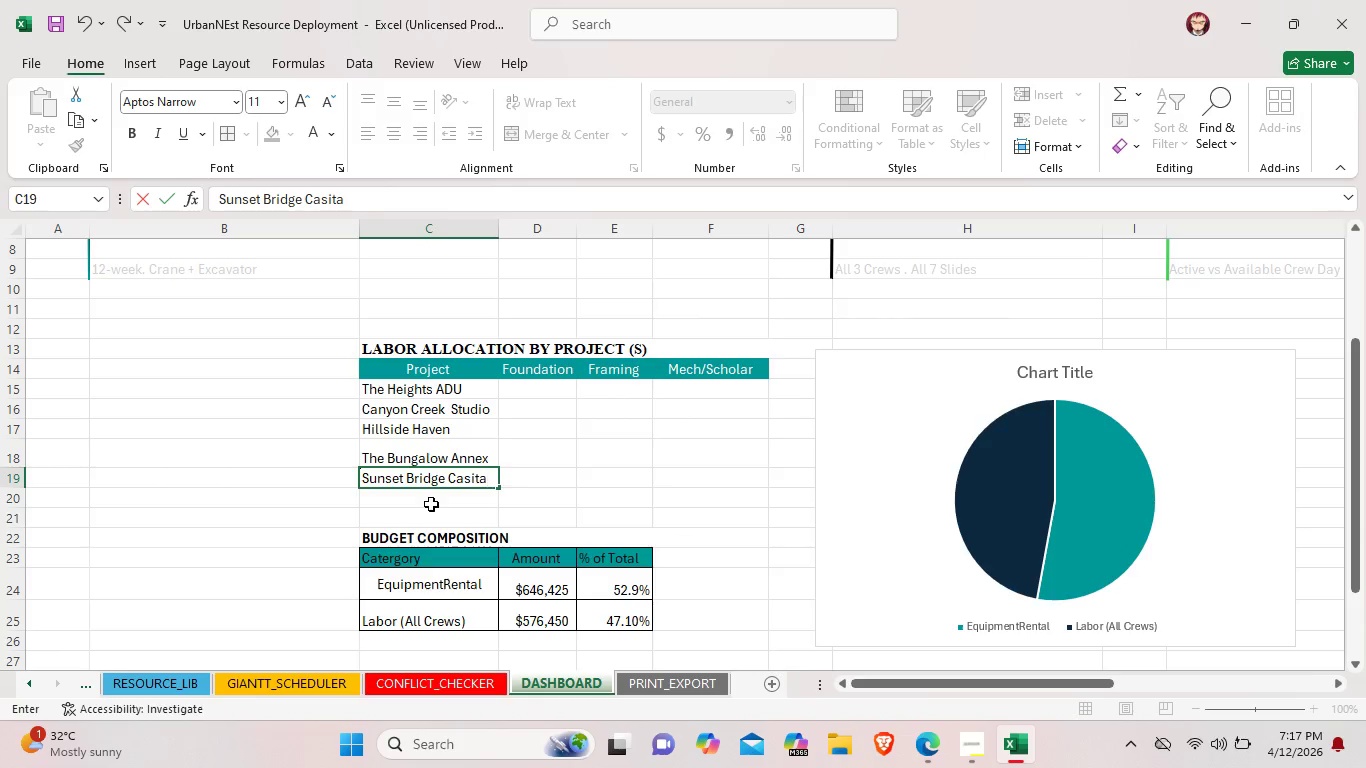 
double_click([430, 503])
 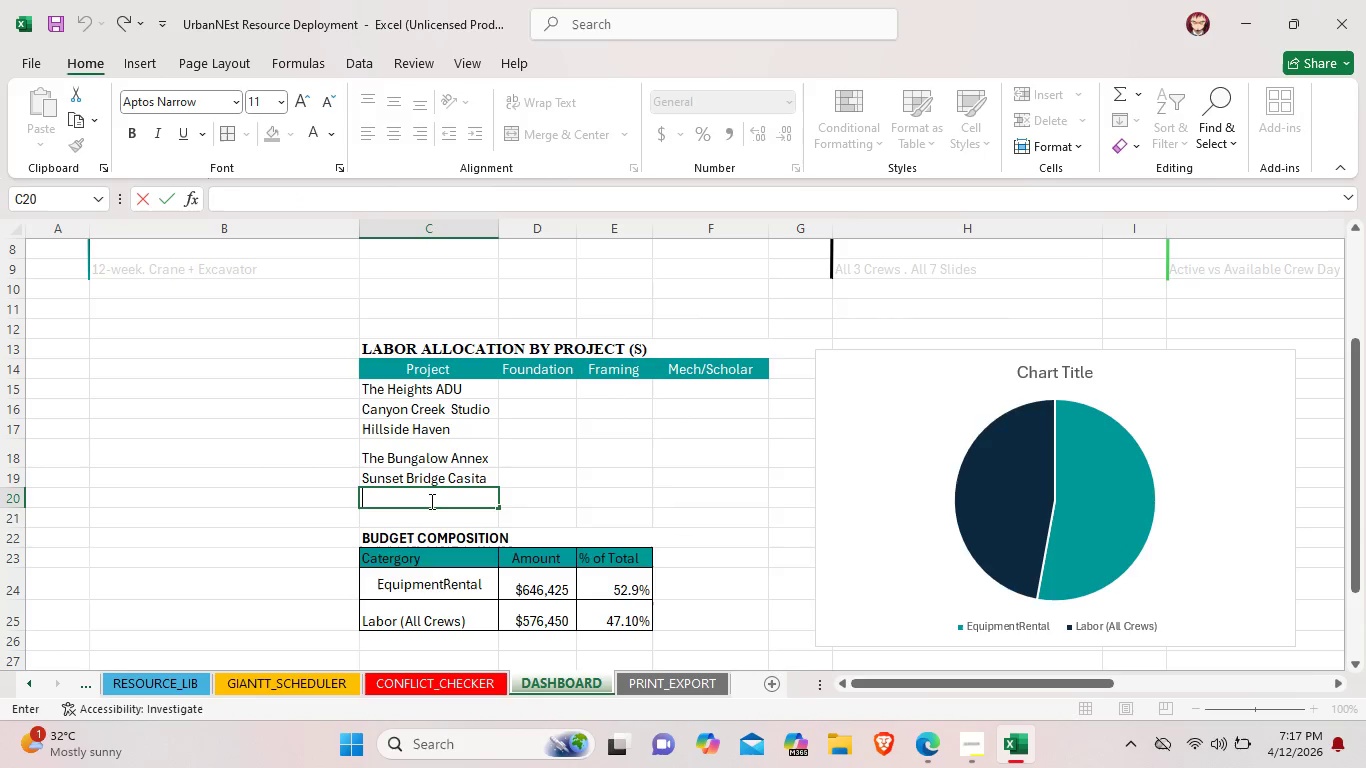 
type(Maple Grove)
 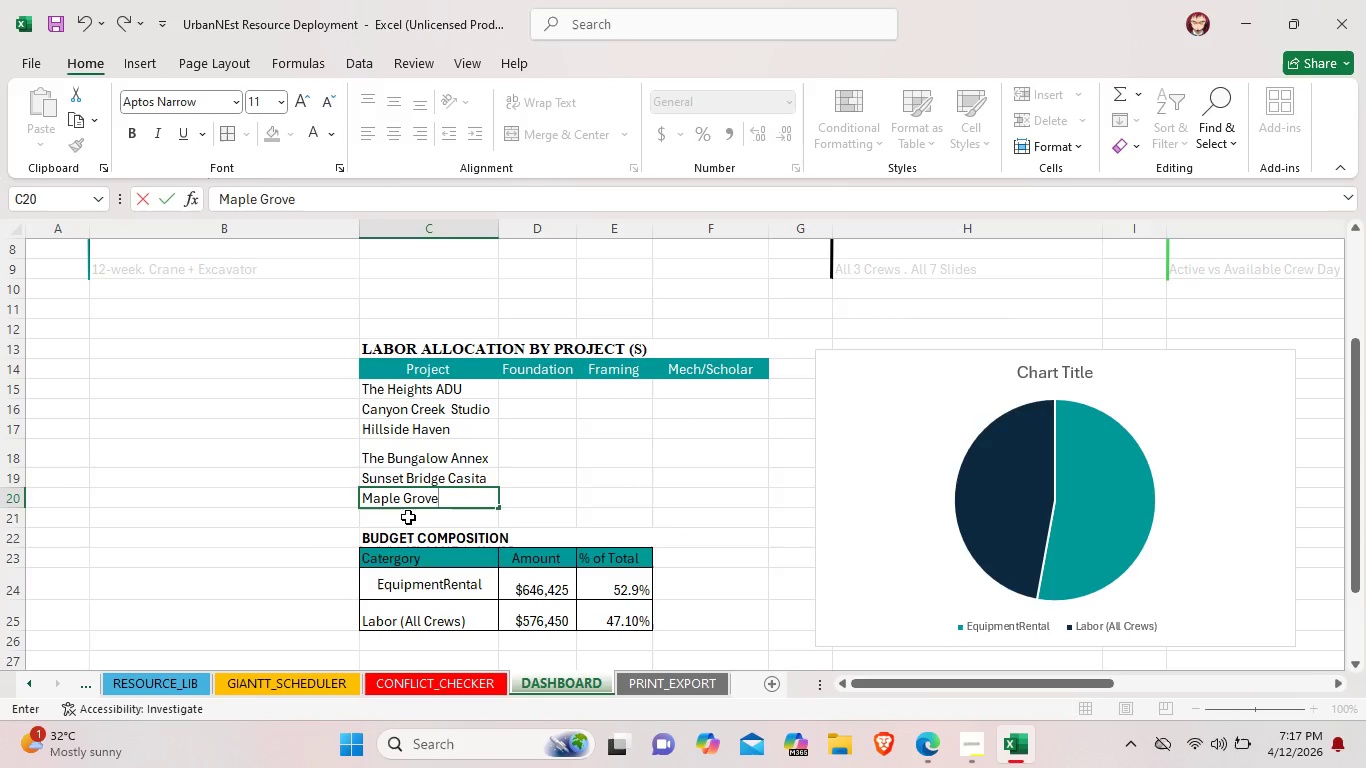 
double_click([408, 517])
 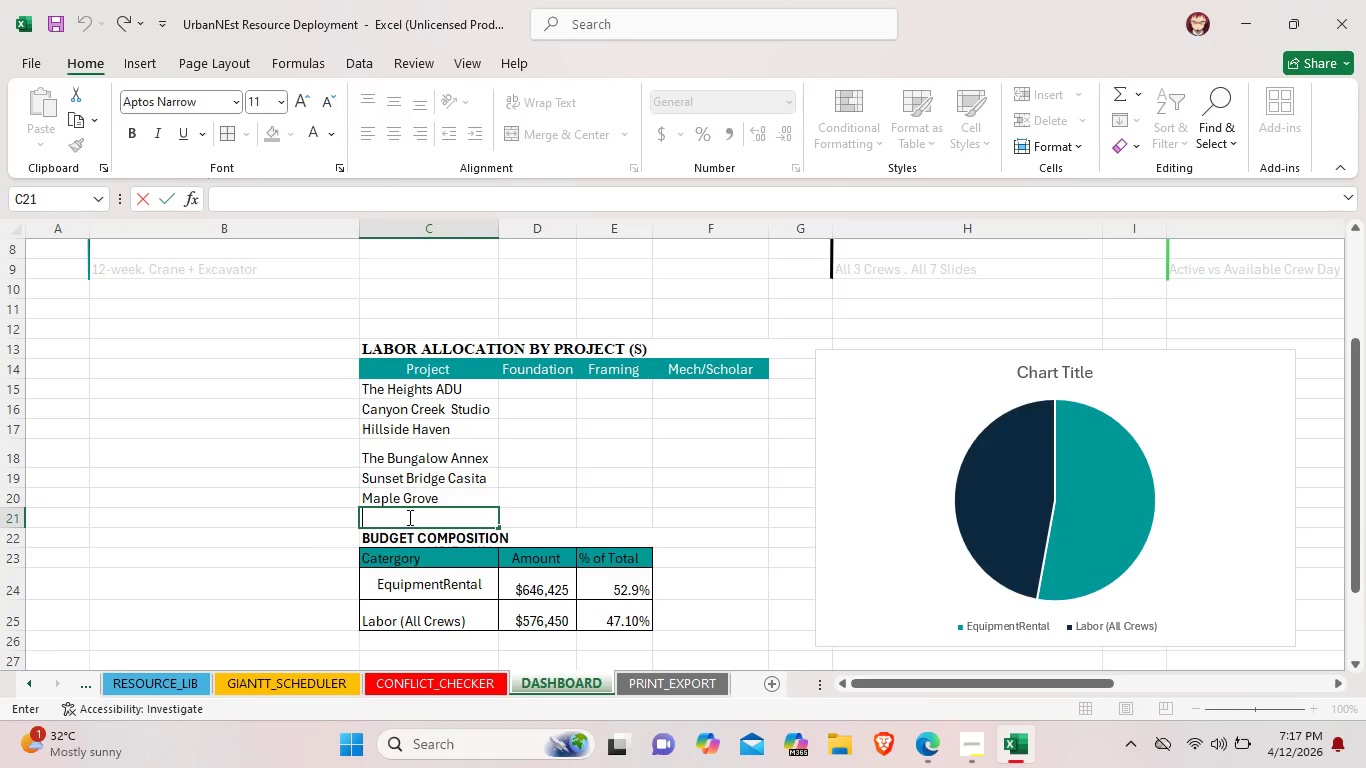 
type(Pacific Paki)
key(Backspace)
key(Backspace)
type(lisades Pad)
 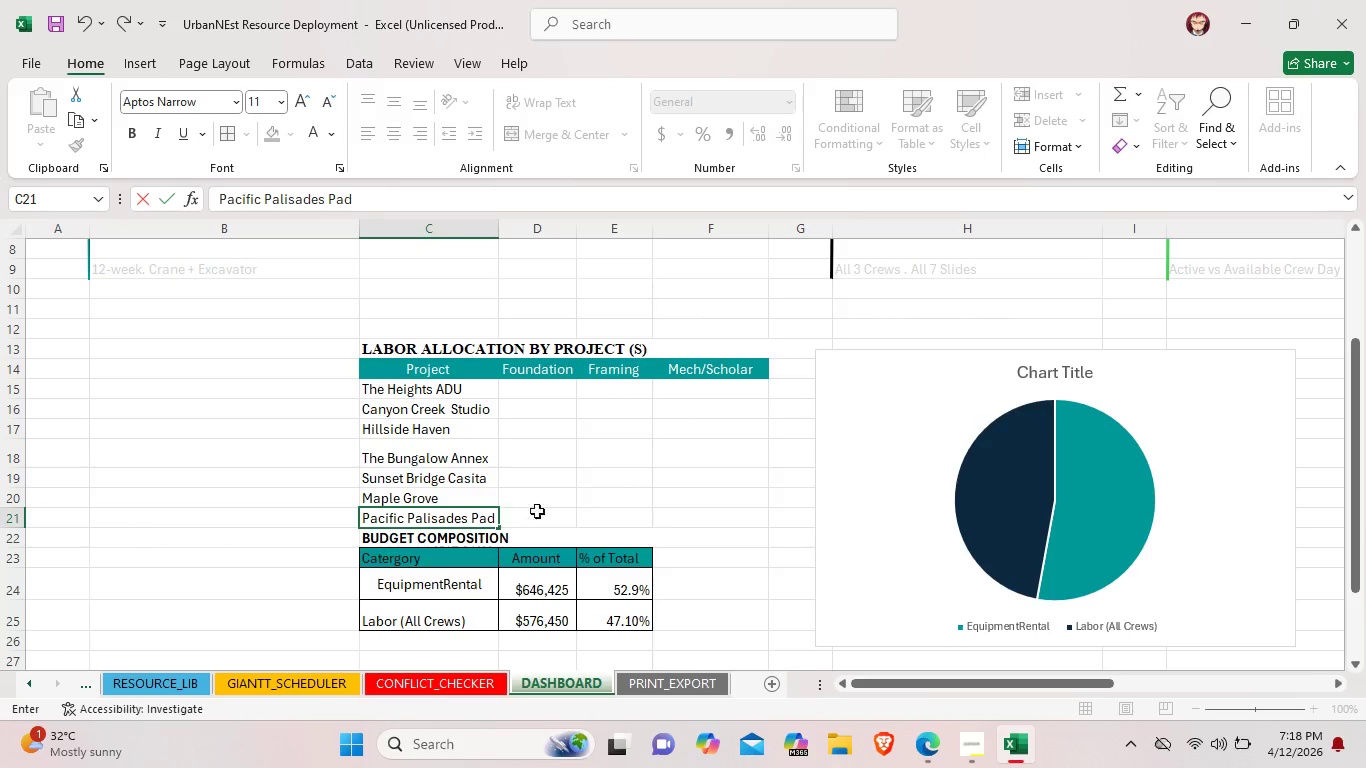 
left_click([589, 503])
 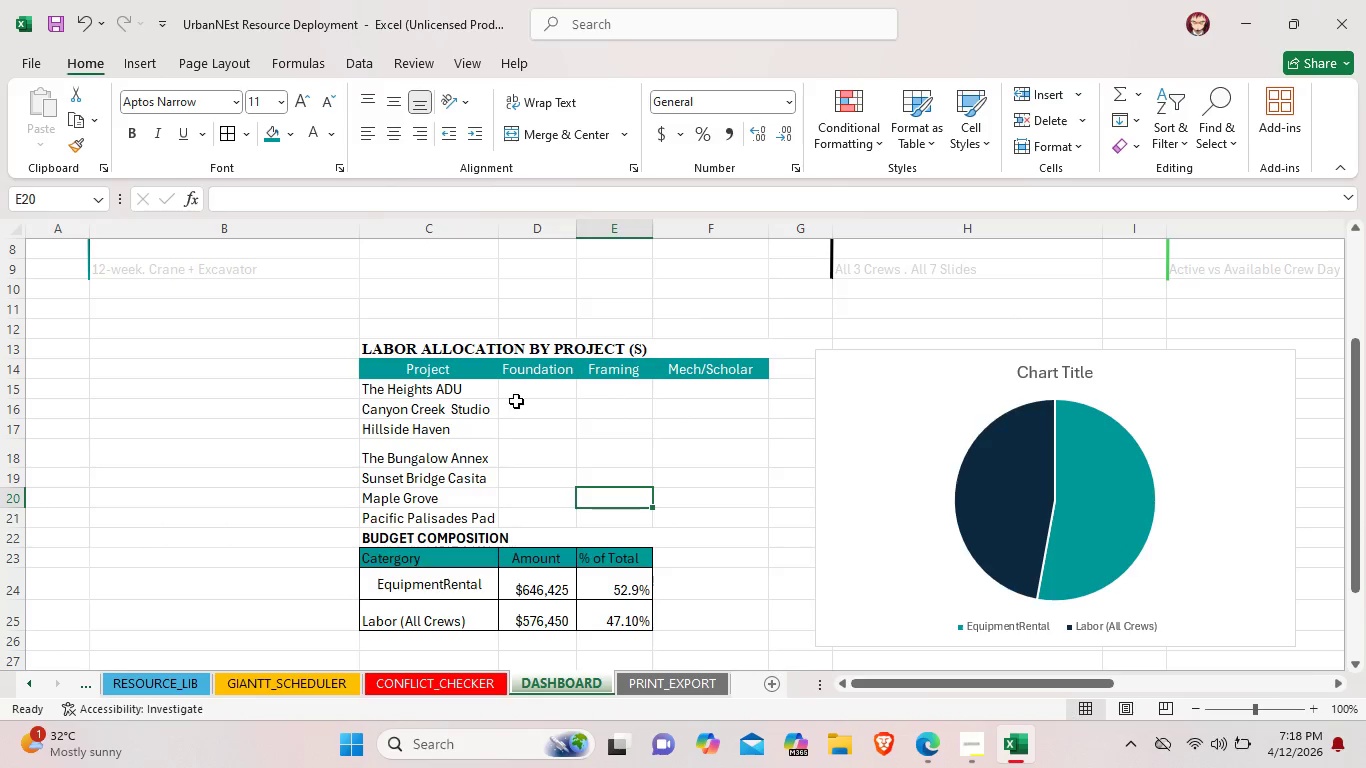 
double_click([516, 390])
 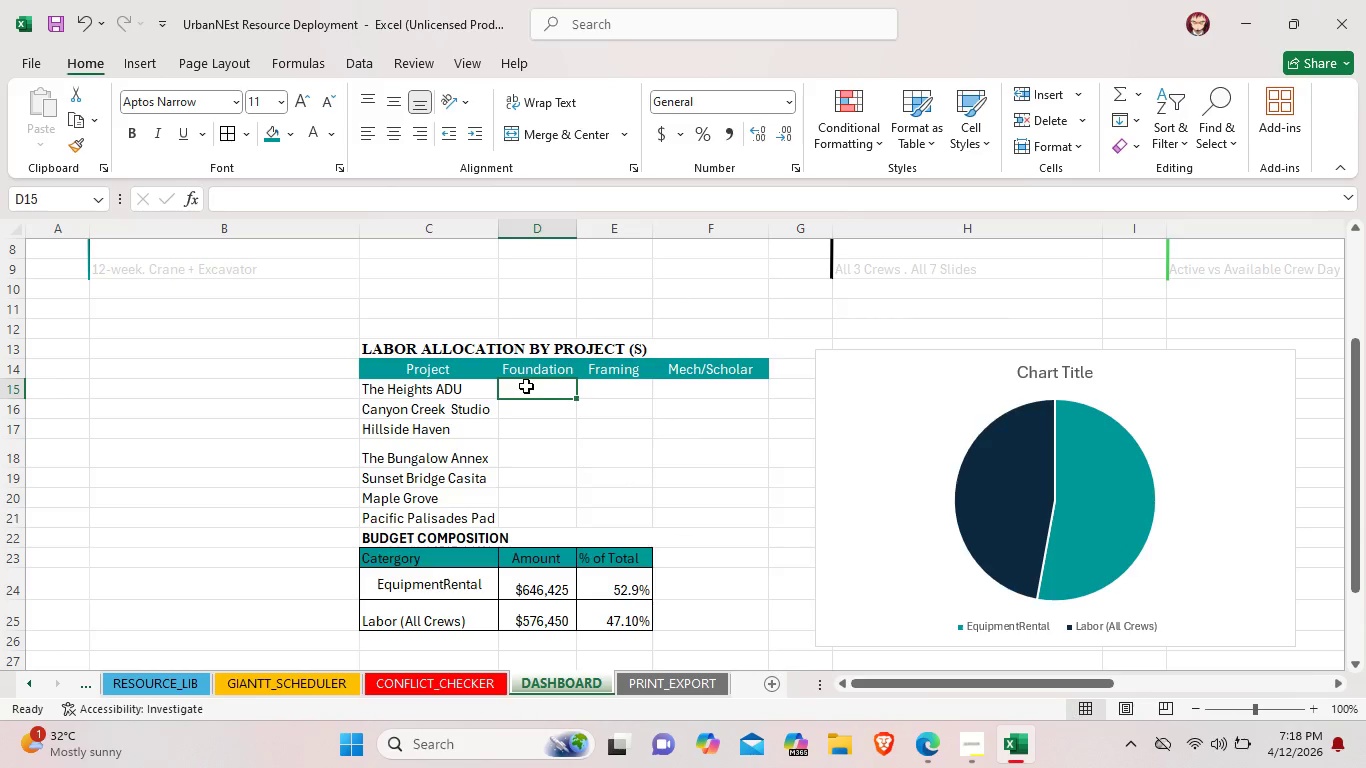 
triple_click([526, 386])
 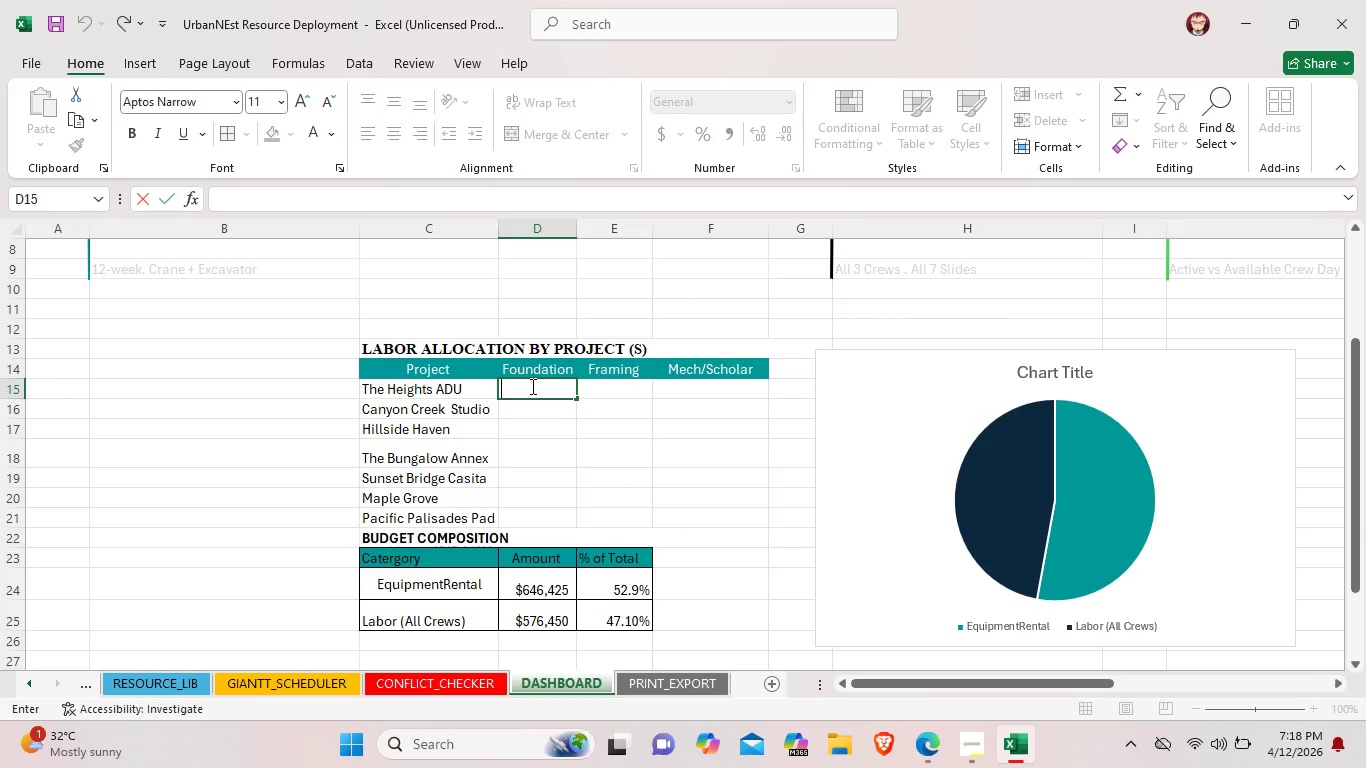 
type($21,600)
 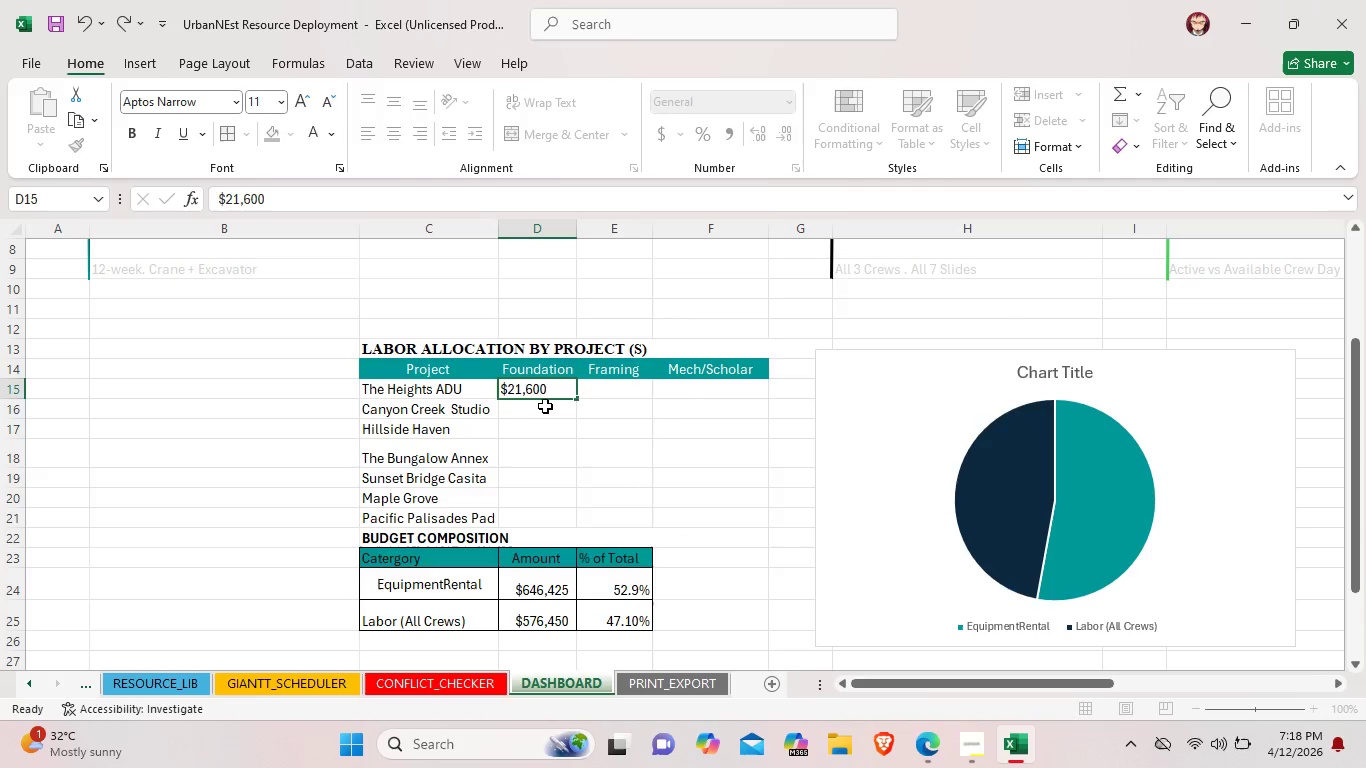 
double_click([545, 406])
 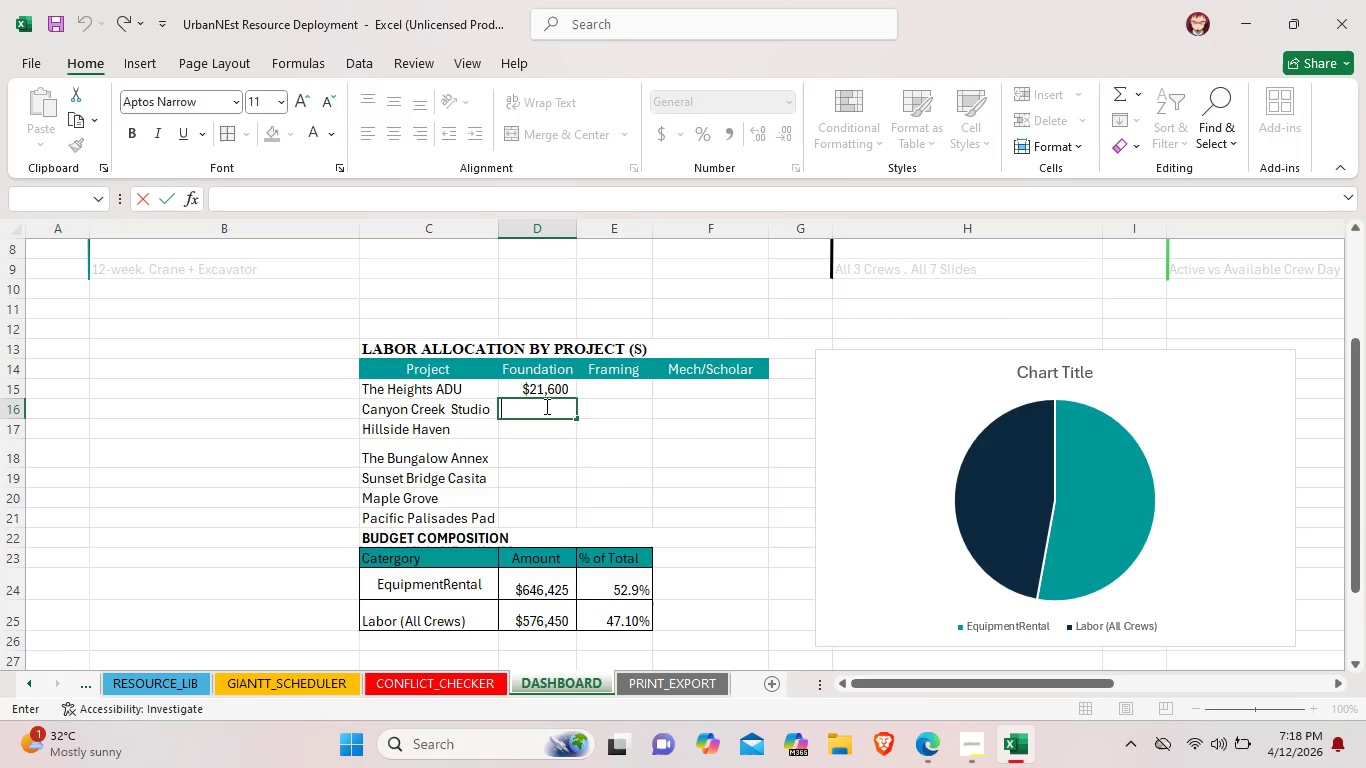 
type($21,600)
 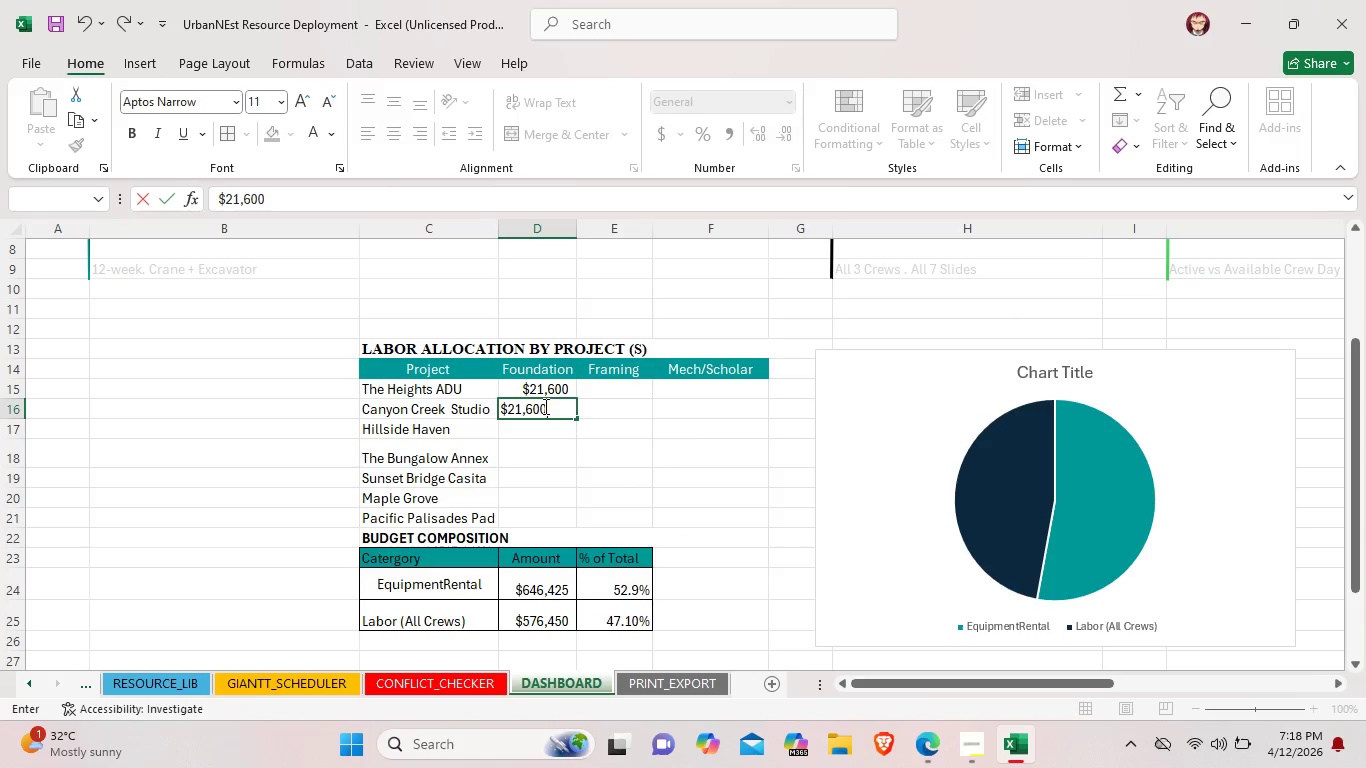 
left_click([543, 421])
 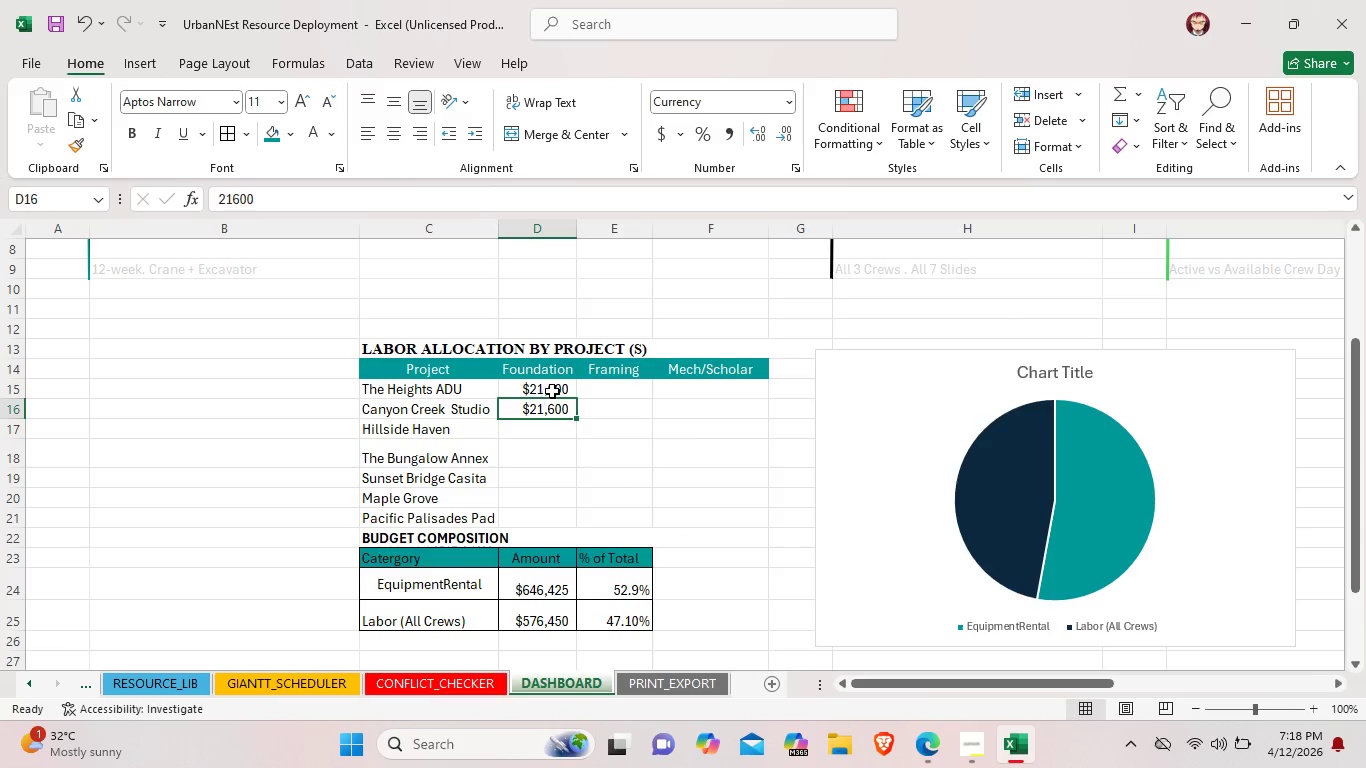 
left_click_drag(start_coordinate=[552, 391], to_coordinate=[547, 516])
 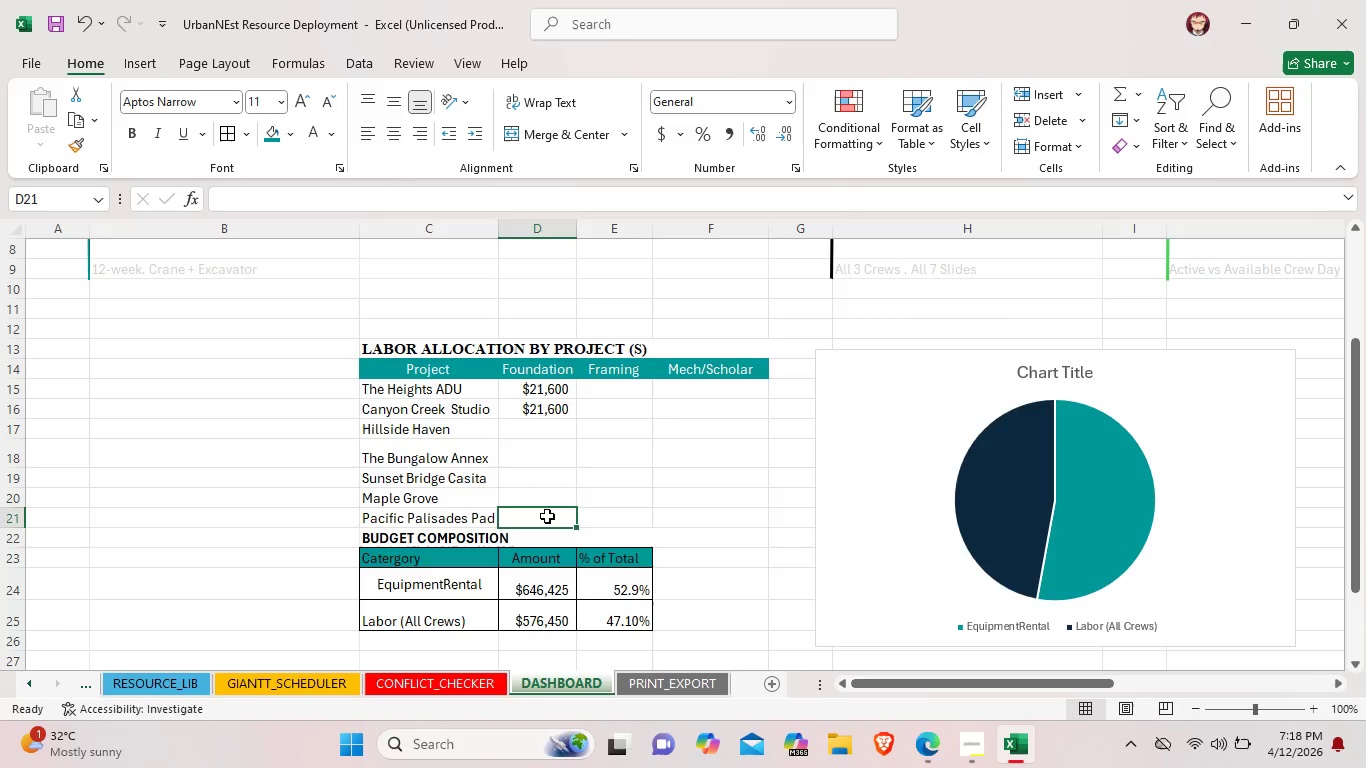 
left_click([547, 516])
 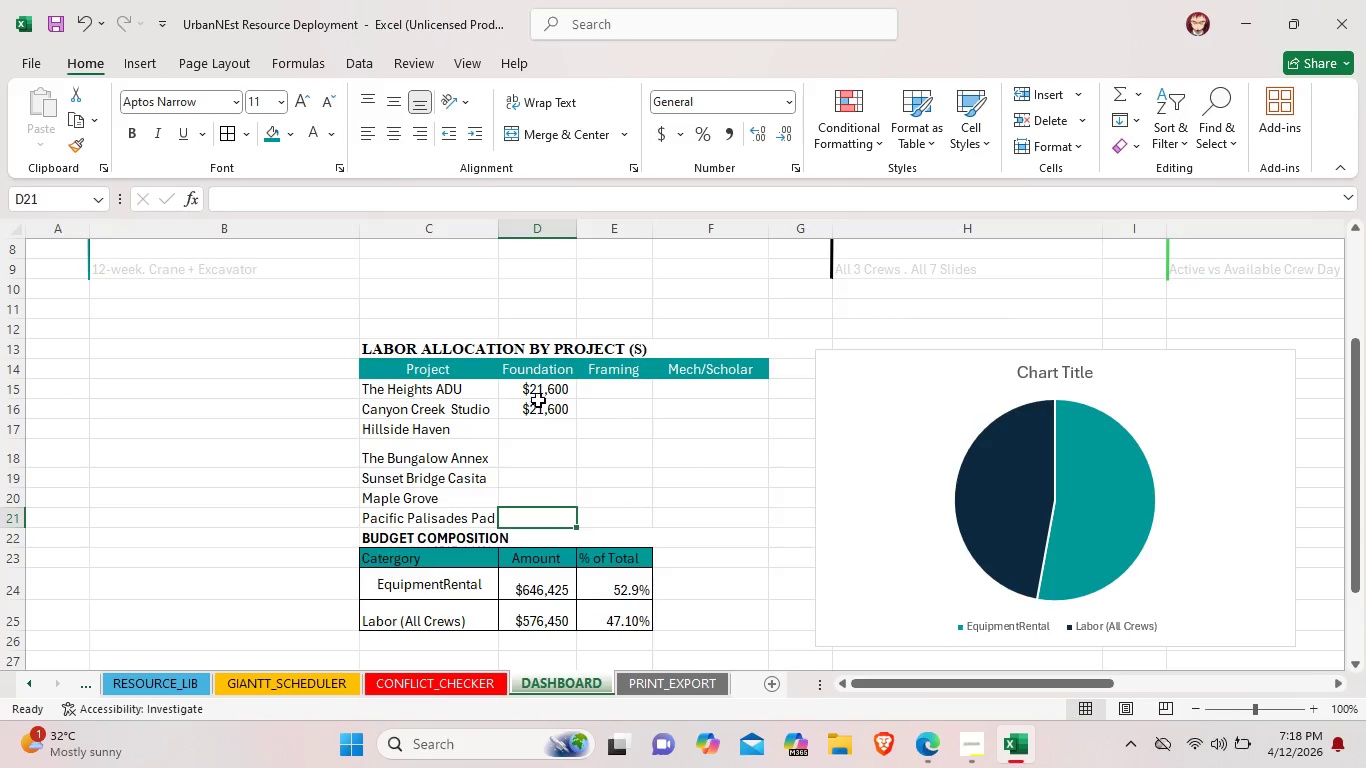 
left_click([538, 400])
 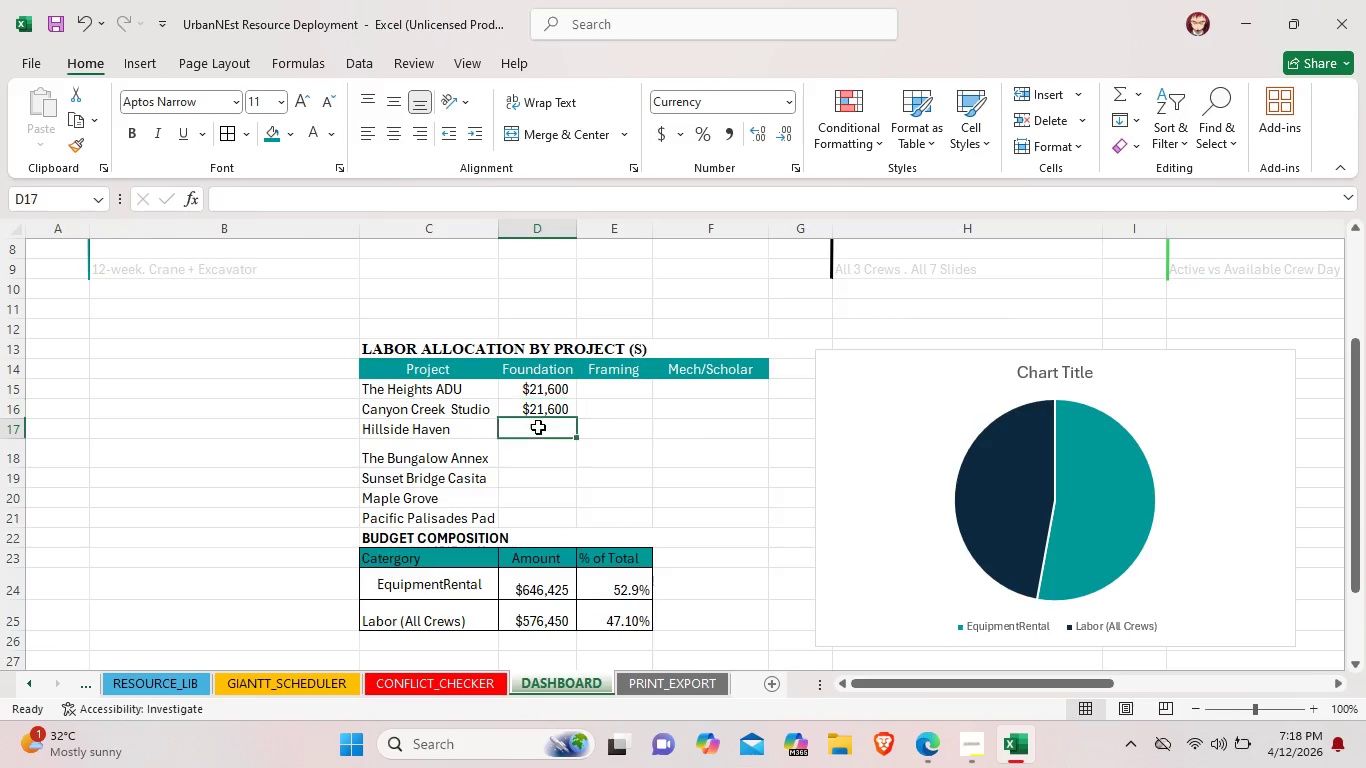 
double_click([538, 427])
 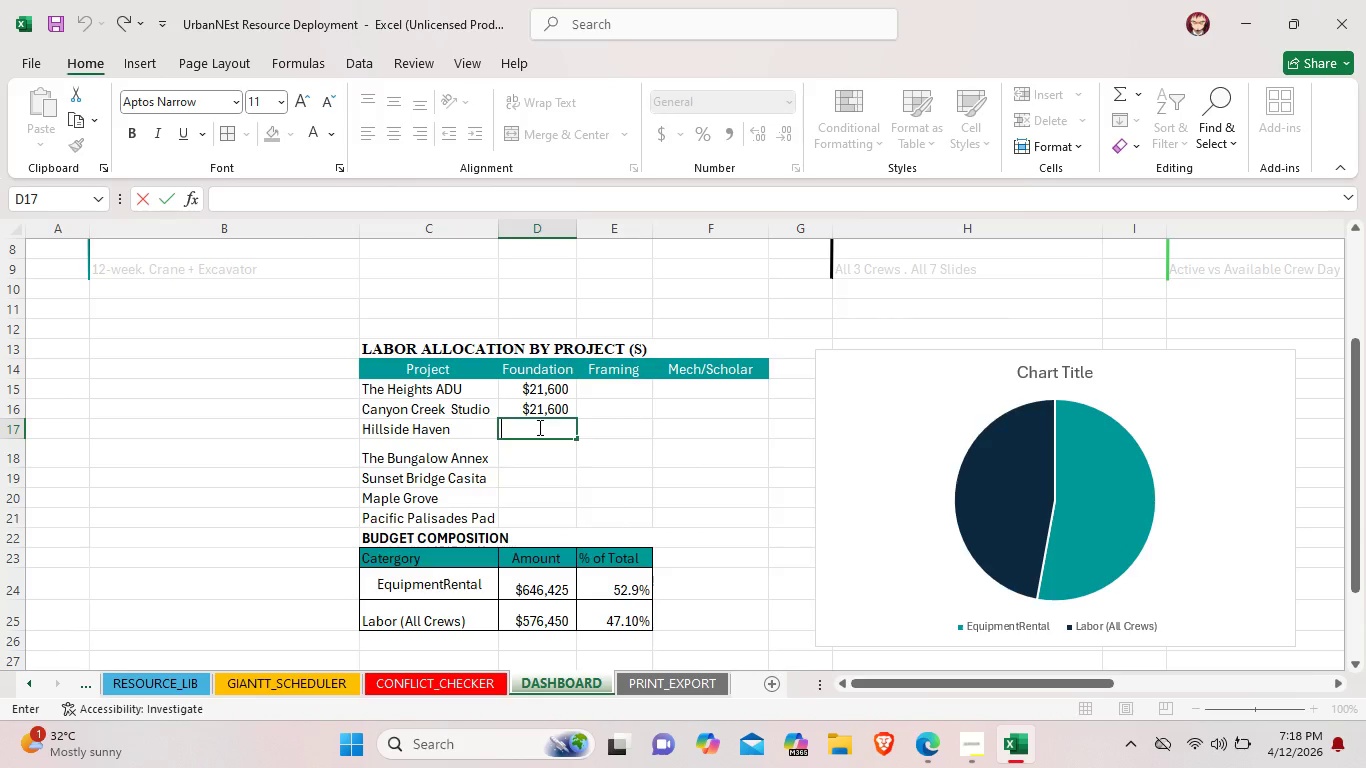 
type($21,0)
key(Backspace)
type(600)
 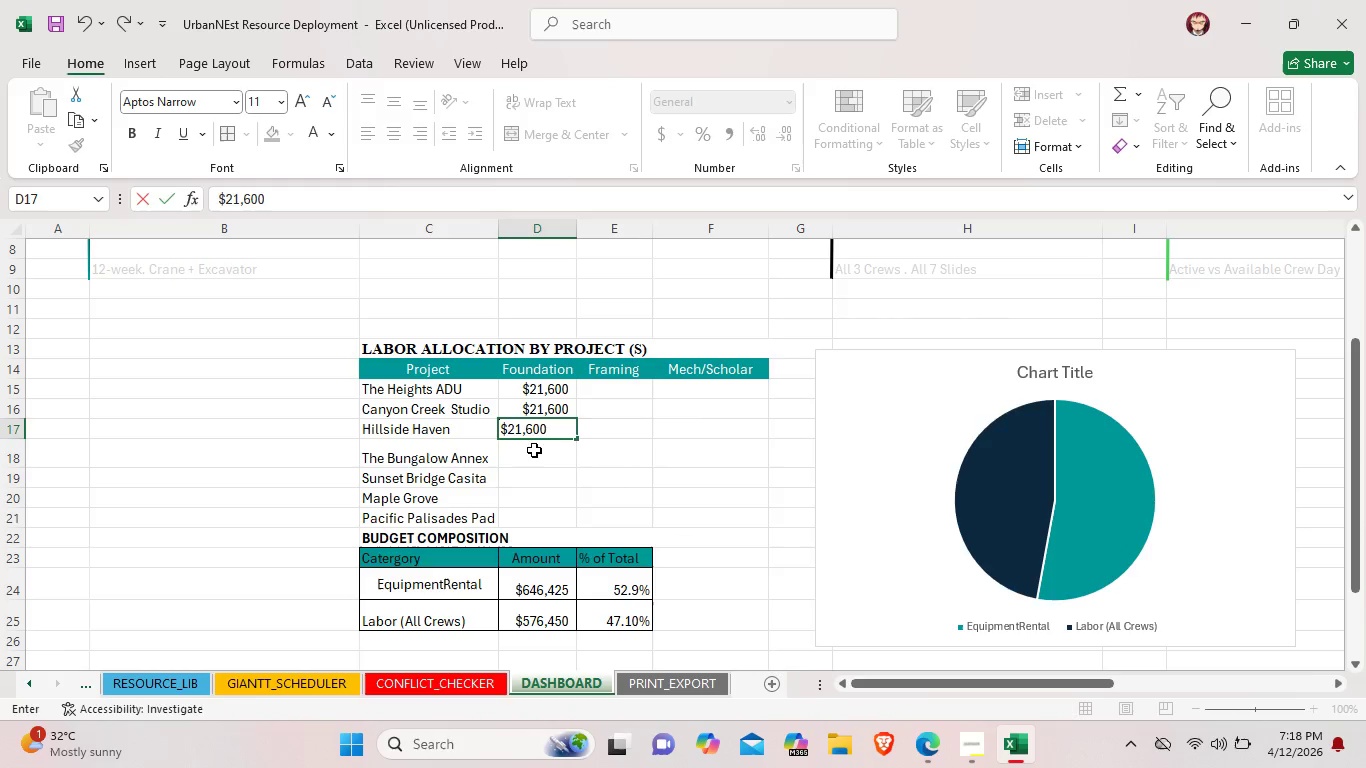 
double_click([533, 448])
 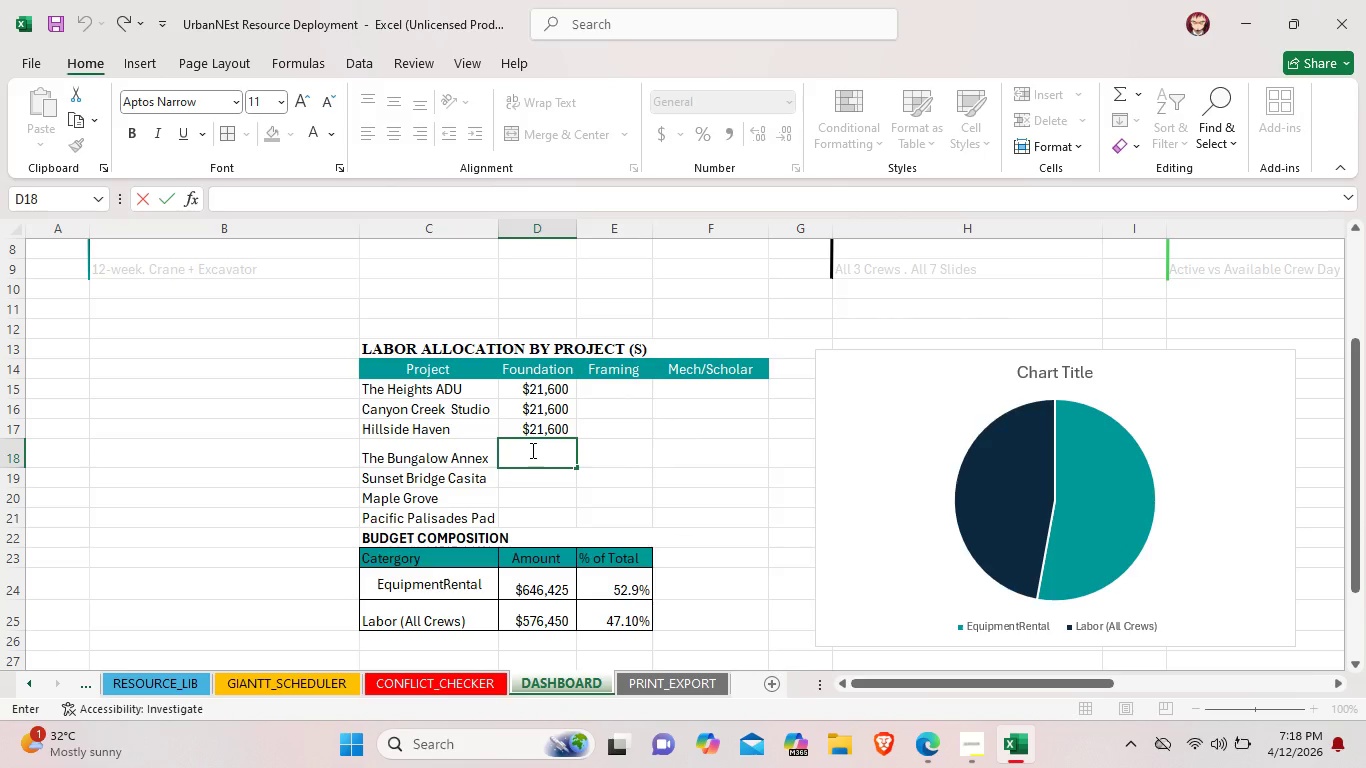 
type($21,600)
 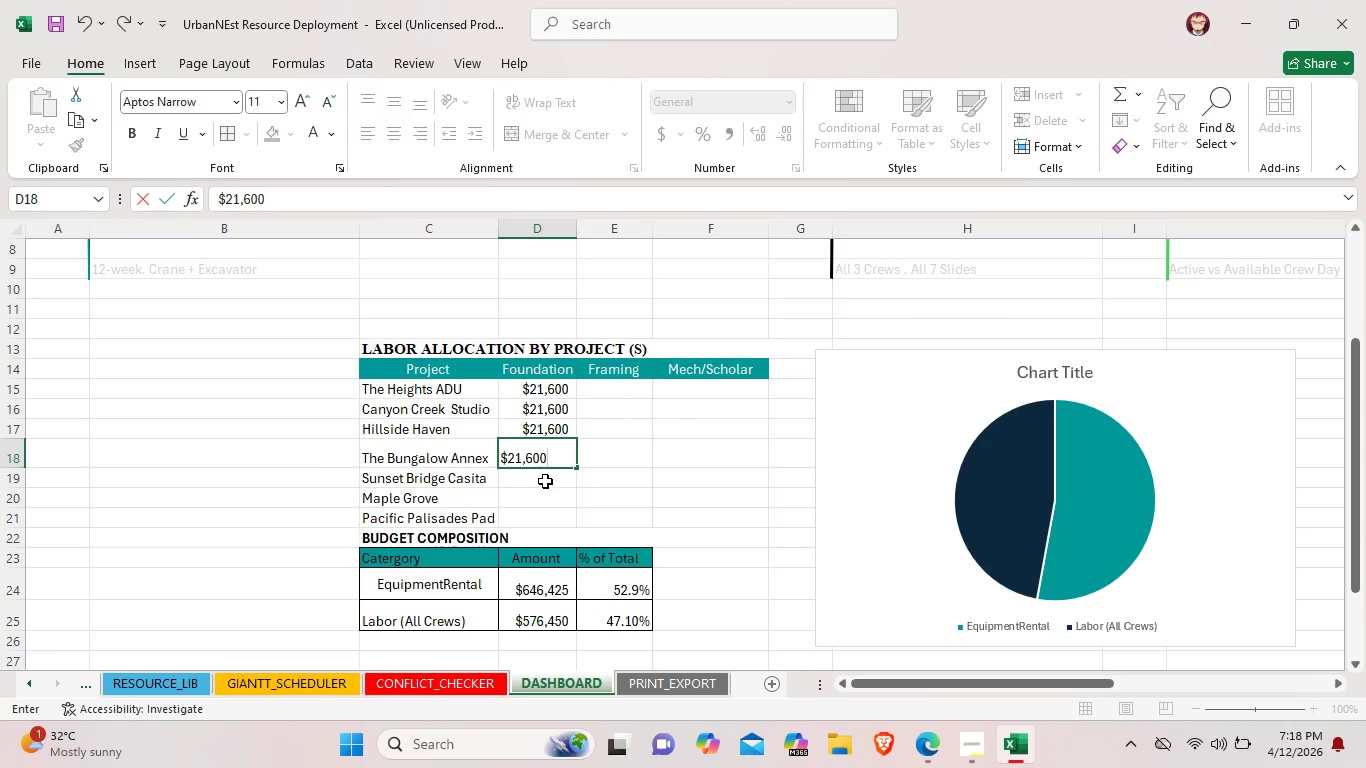 
double_click([545, 481])
 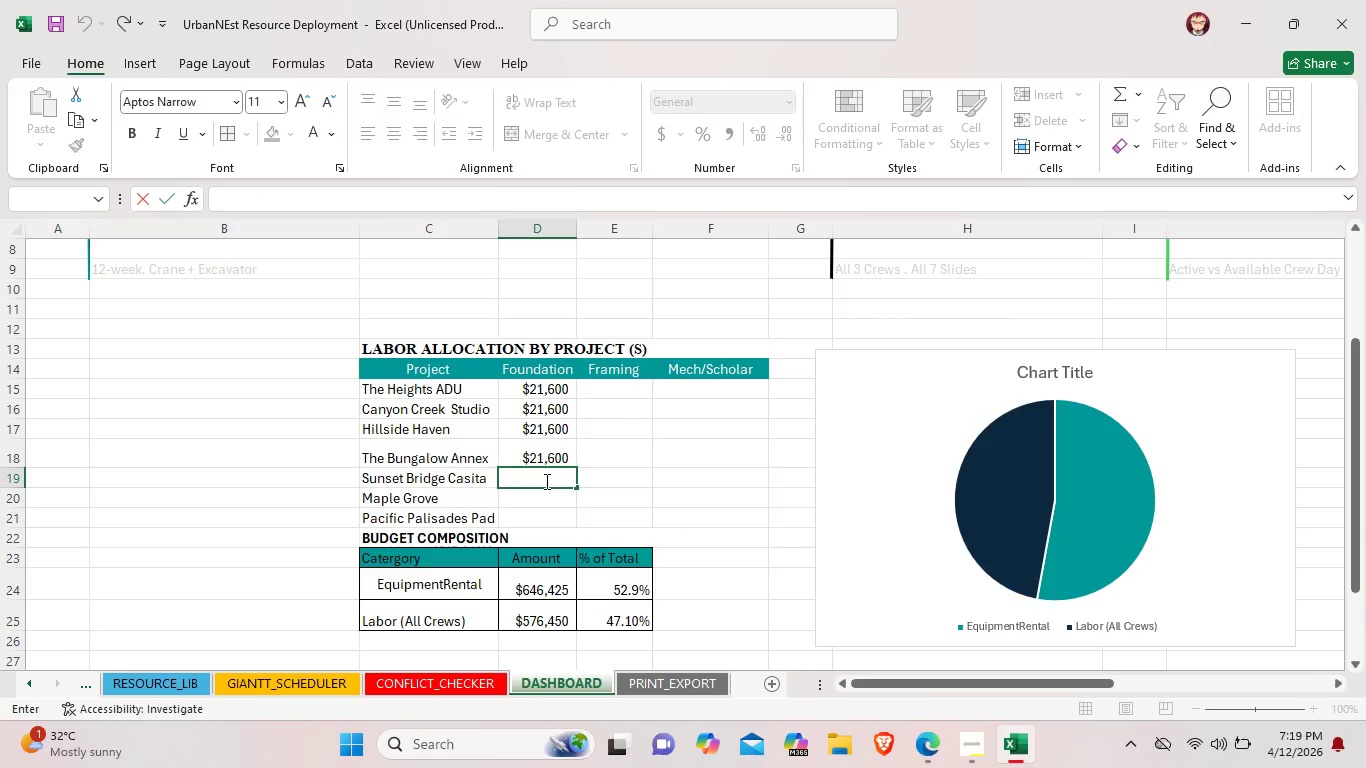 
type($21,600)
 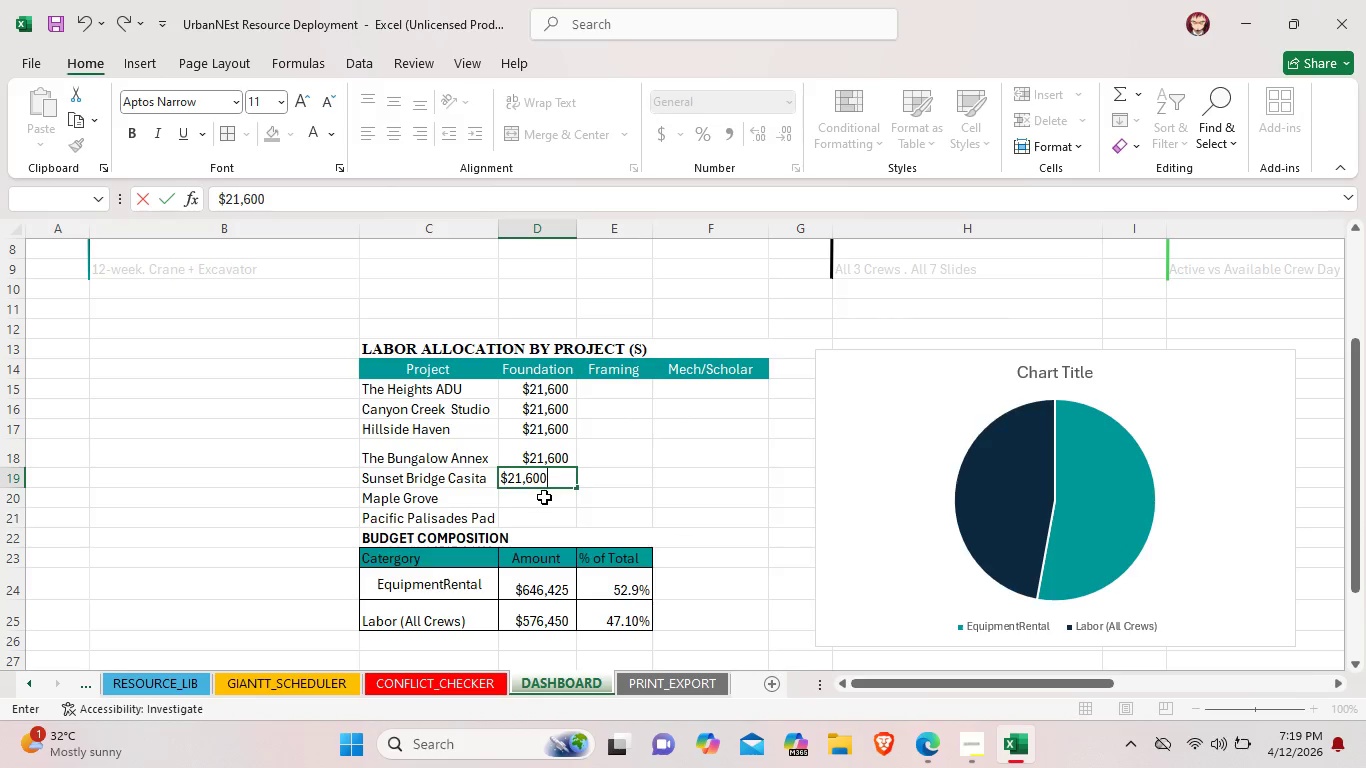 
double_click([544, 497])
 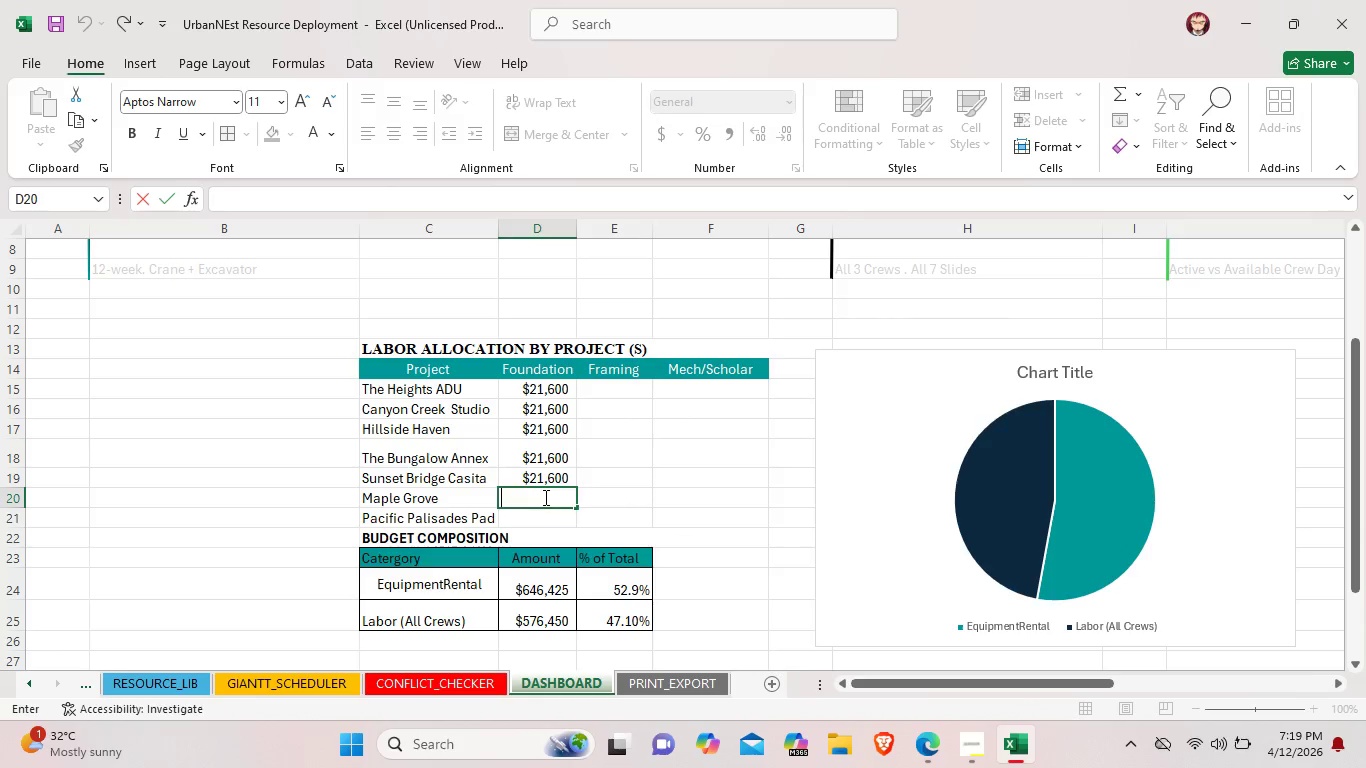 
hold_key(key=ShiftLeft, duration=0.41)
 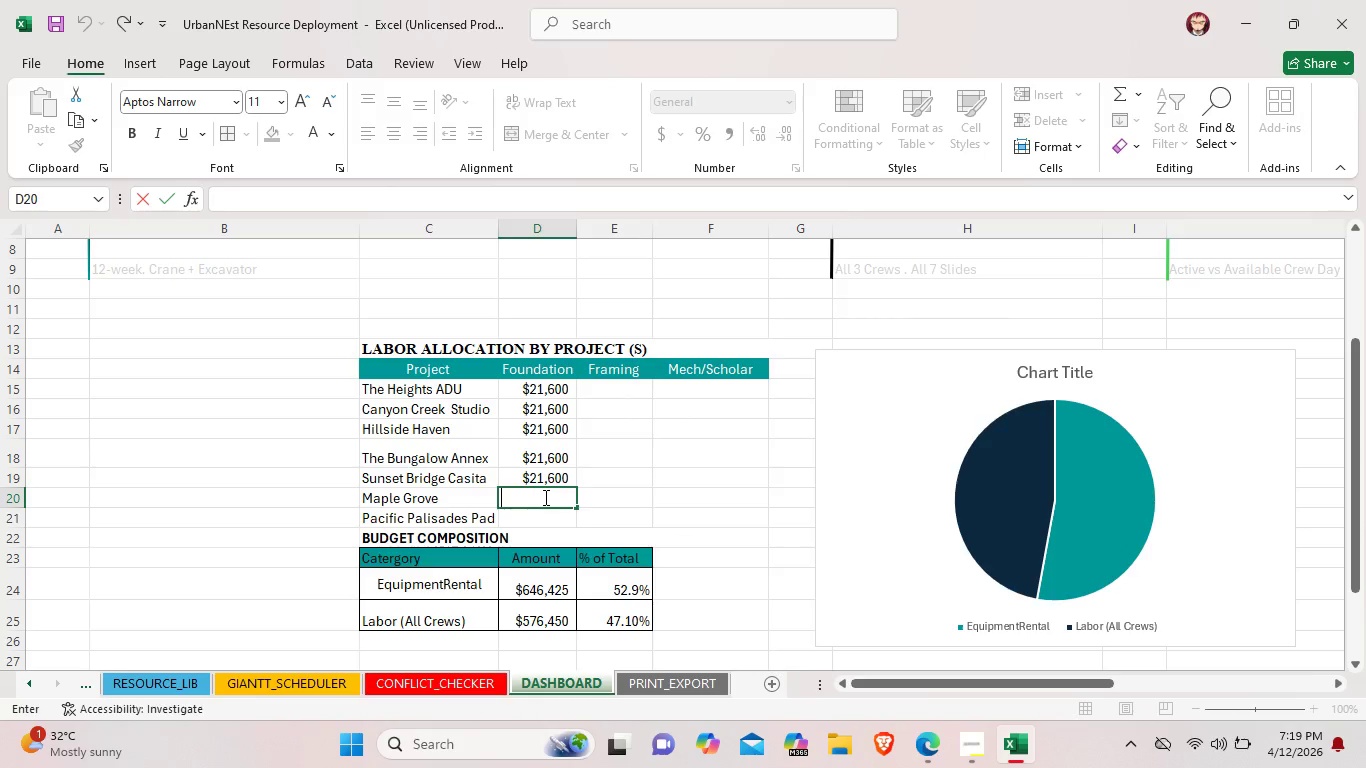 
type($21,600)
 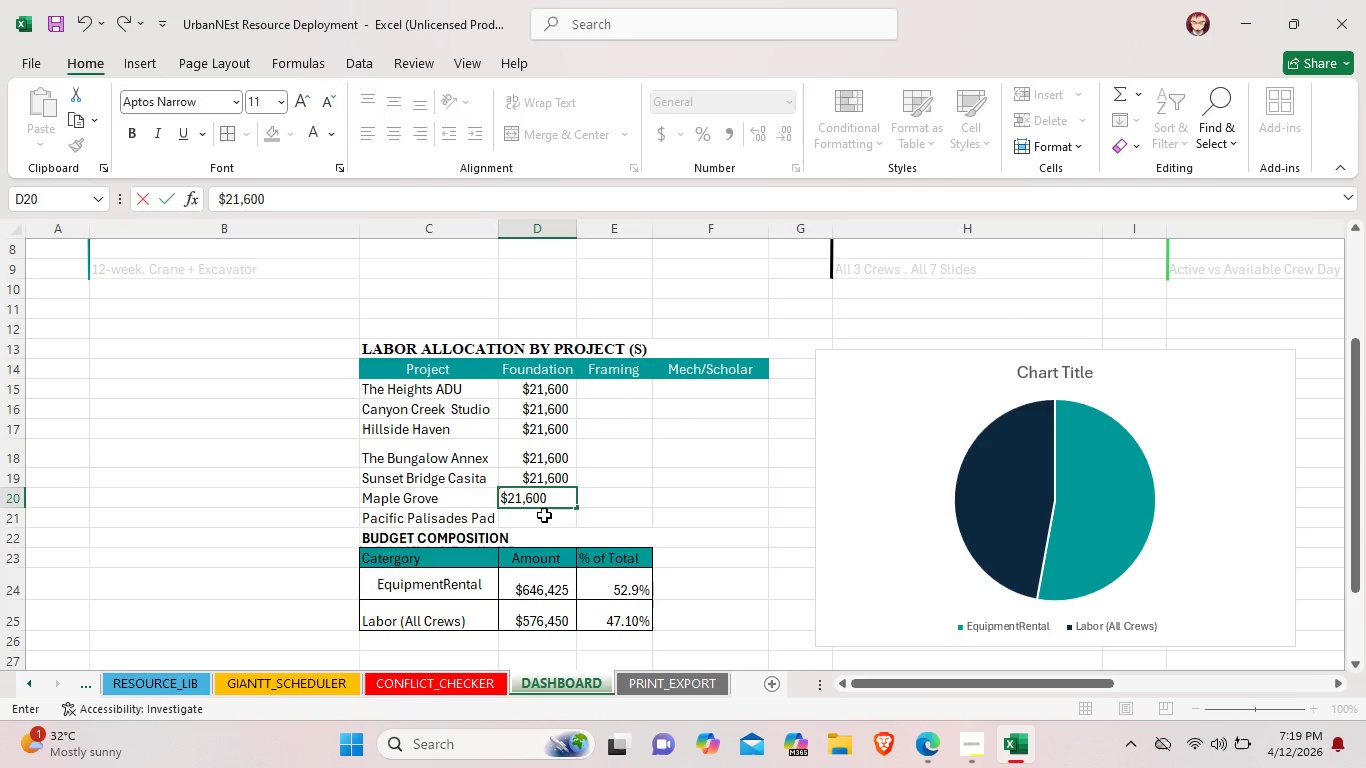 
double_click([544, 515])
 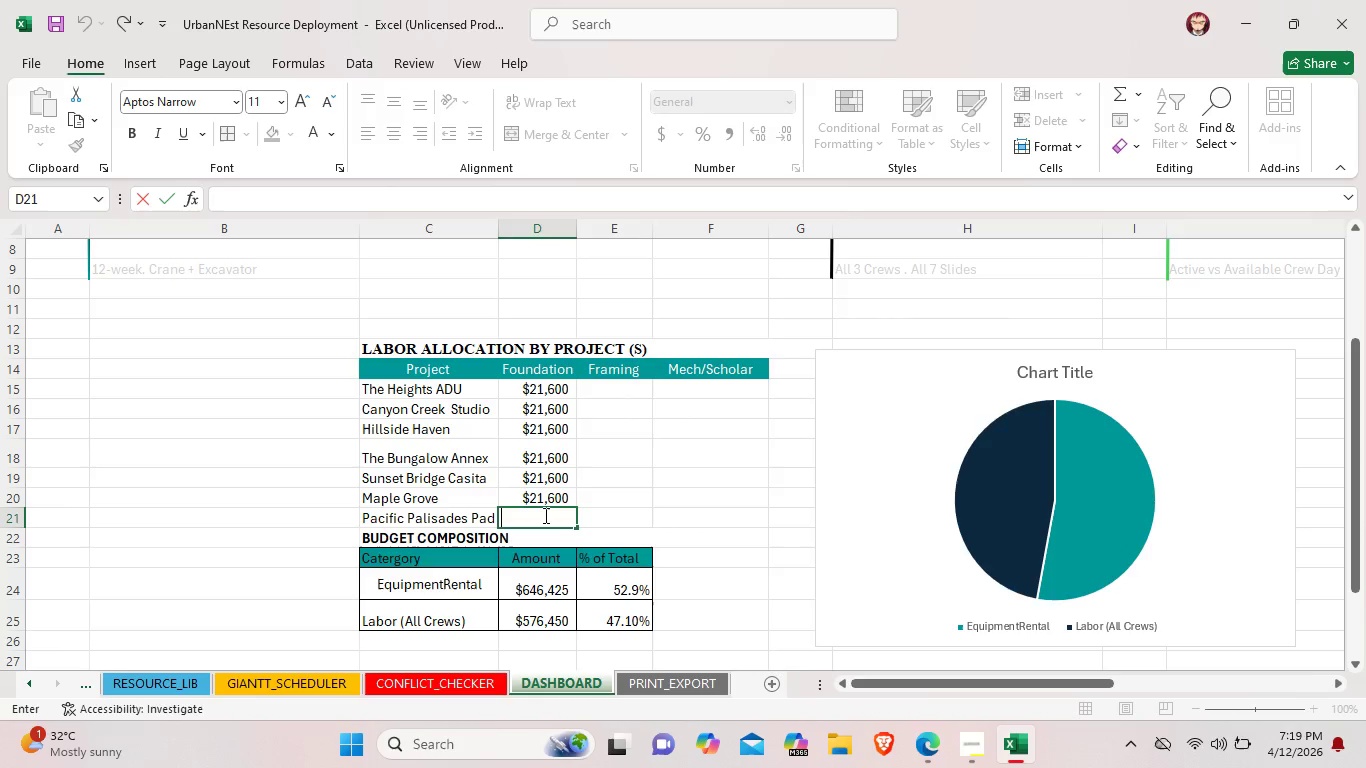 
hold_key(key=ShiftLeft, duration=0.39)
 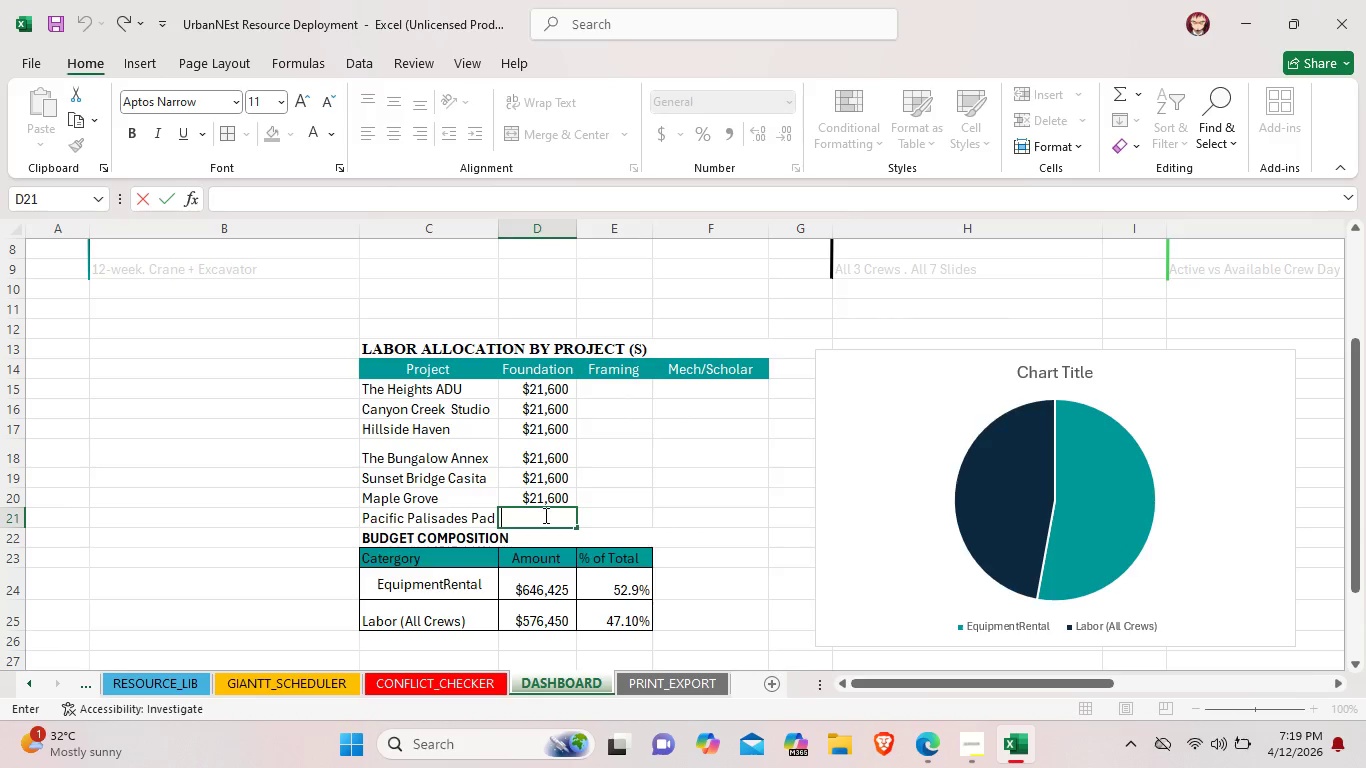 
type($21,600)
 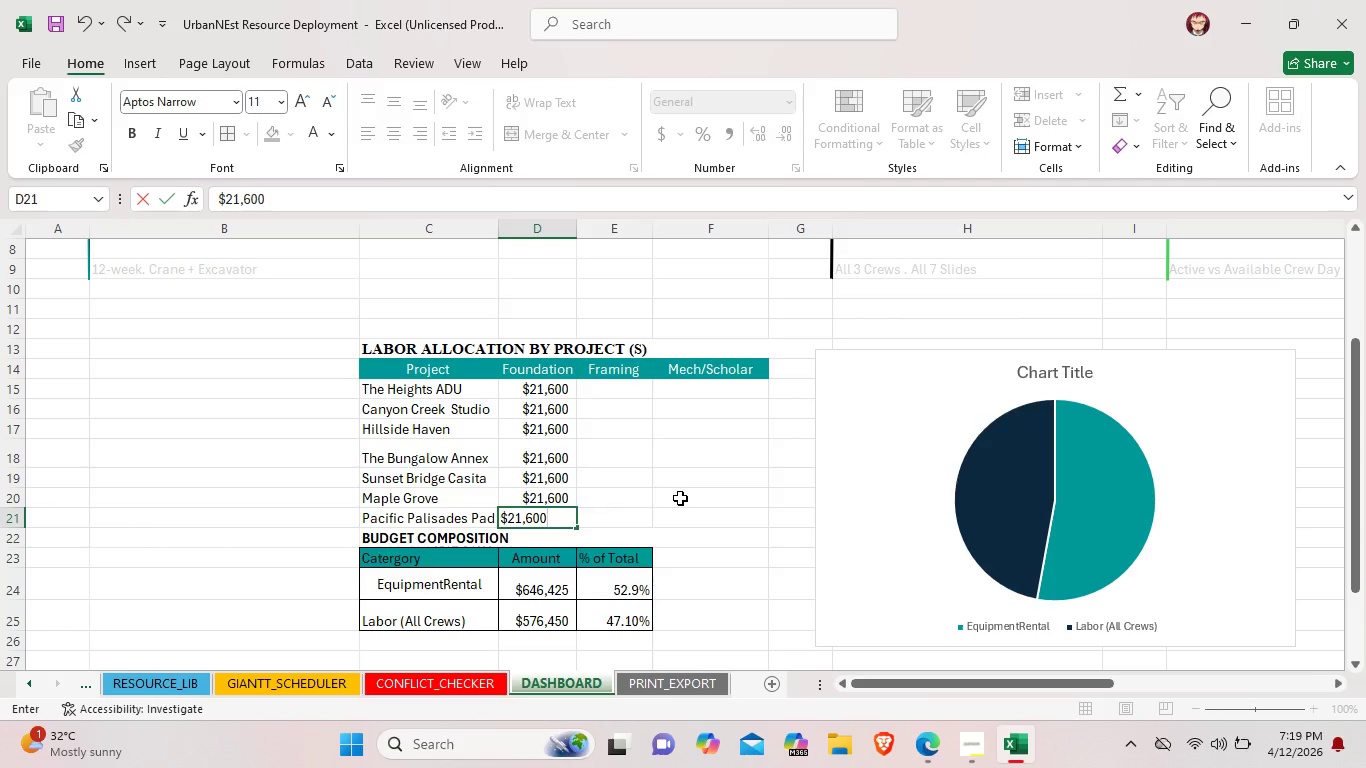 
left_click([680, 498])
 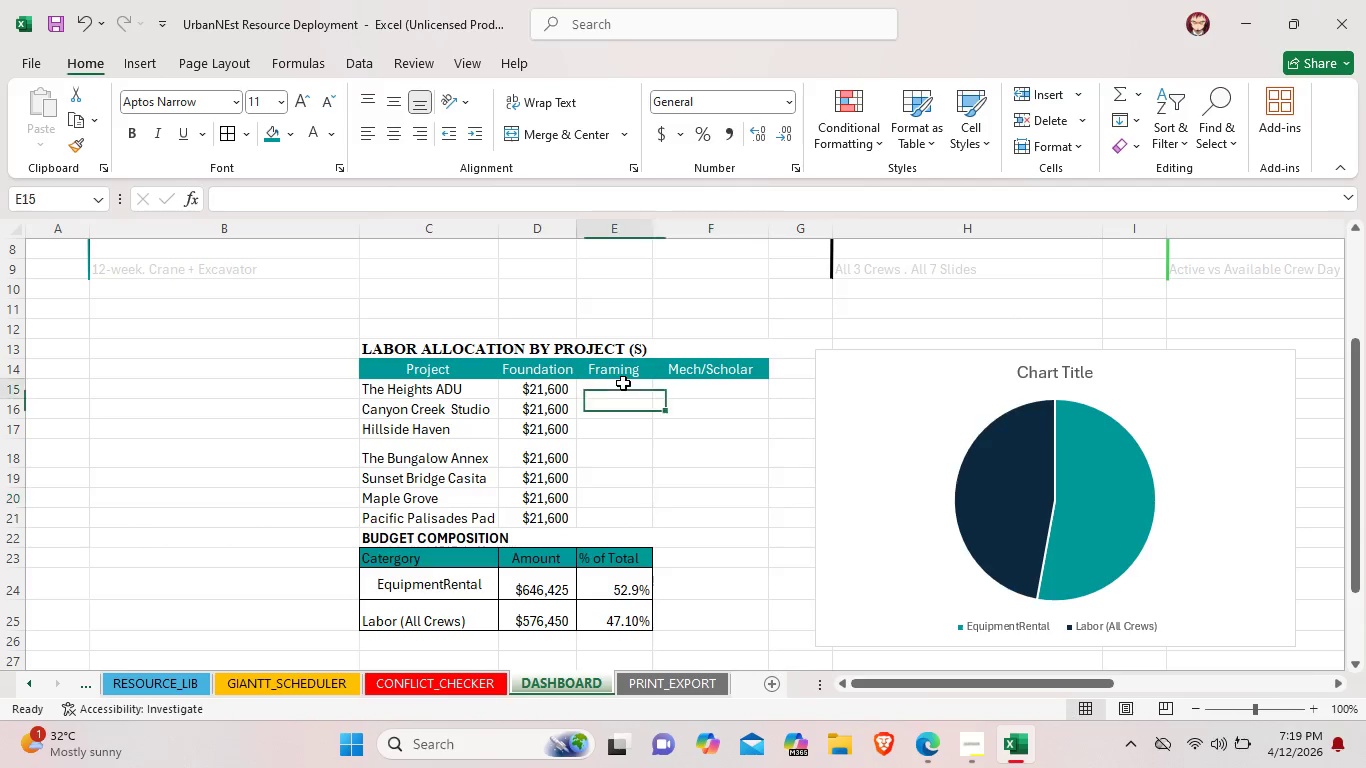 
left_click([623, 383])
 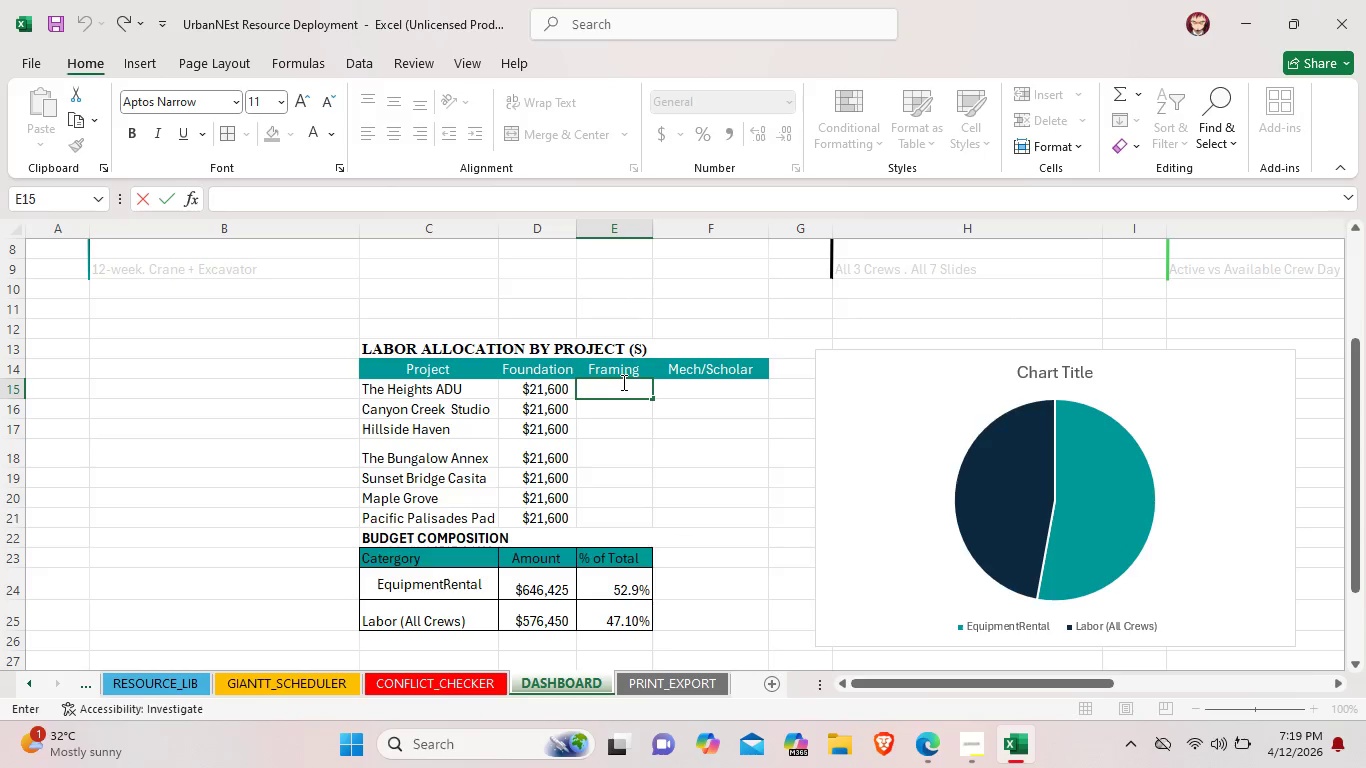 
wait(14.06)
 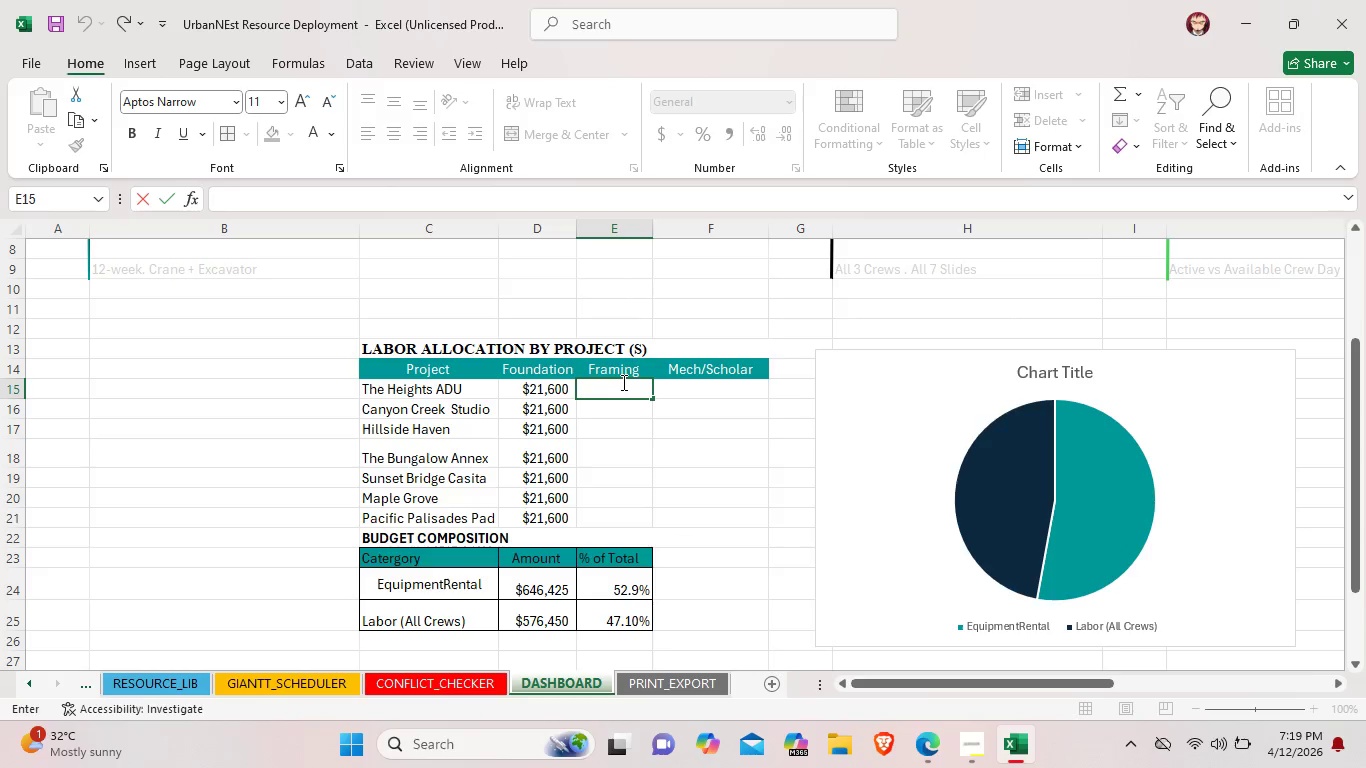 
hold_key(key=ShiftLeft, duration=0.33)
 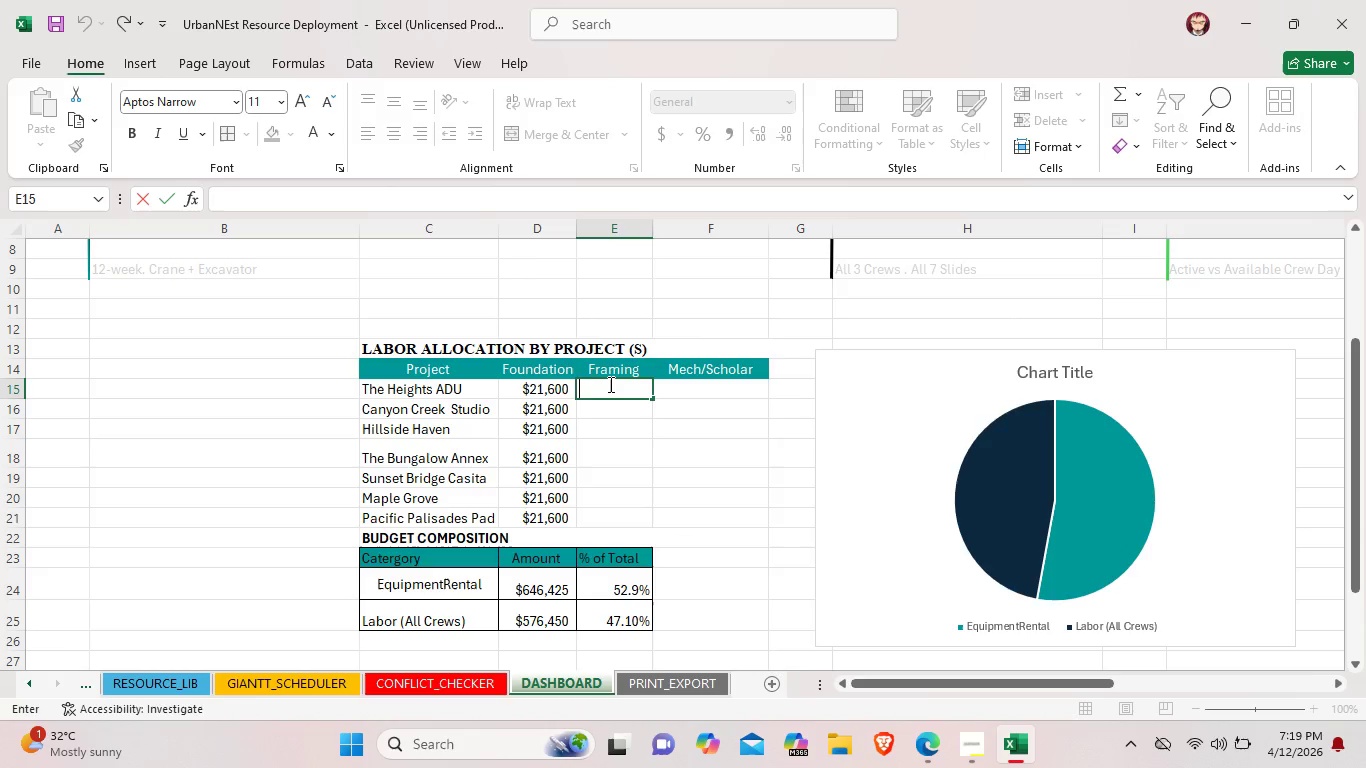 
type($24,500)
 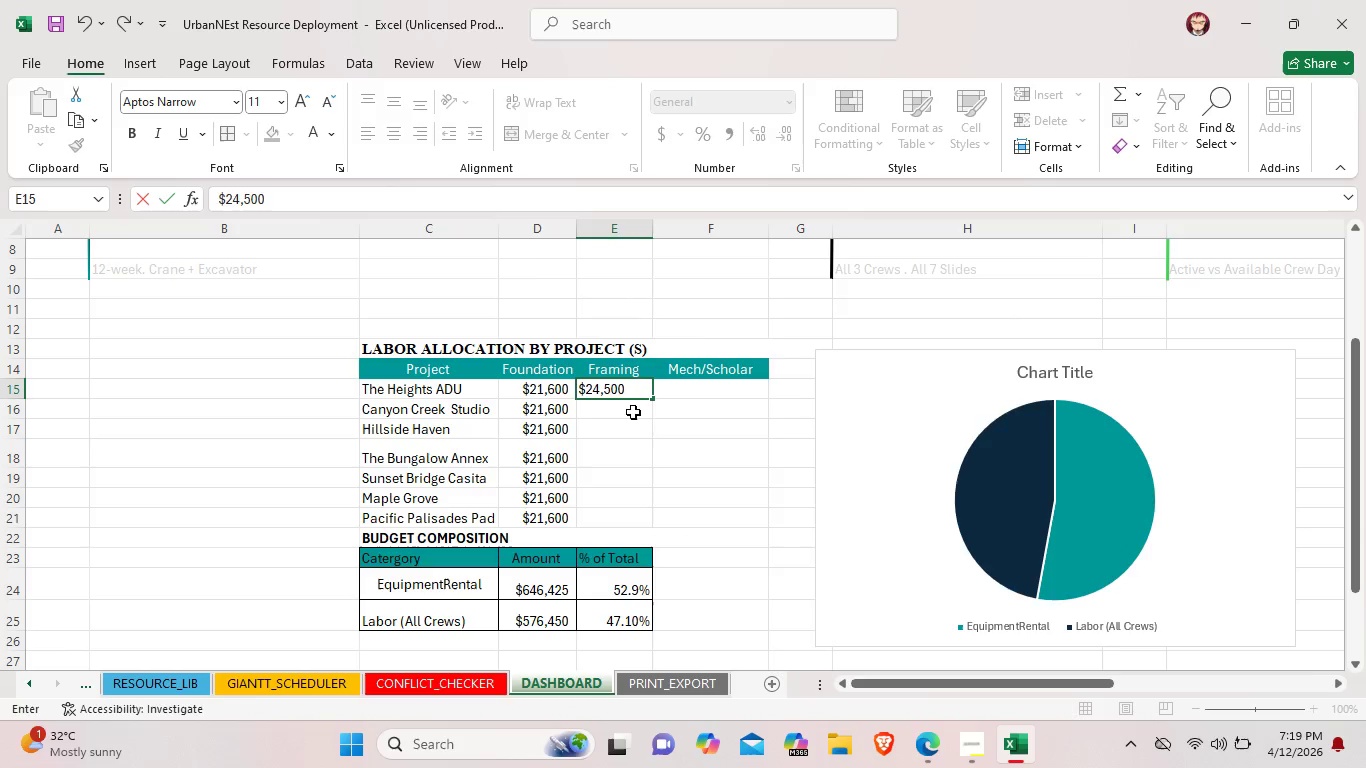 
double_click([633, 412])
 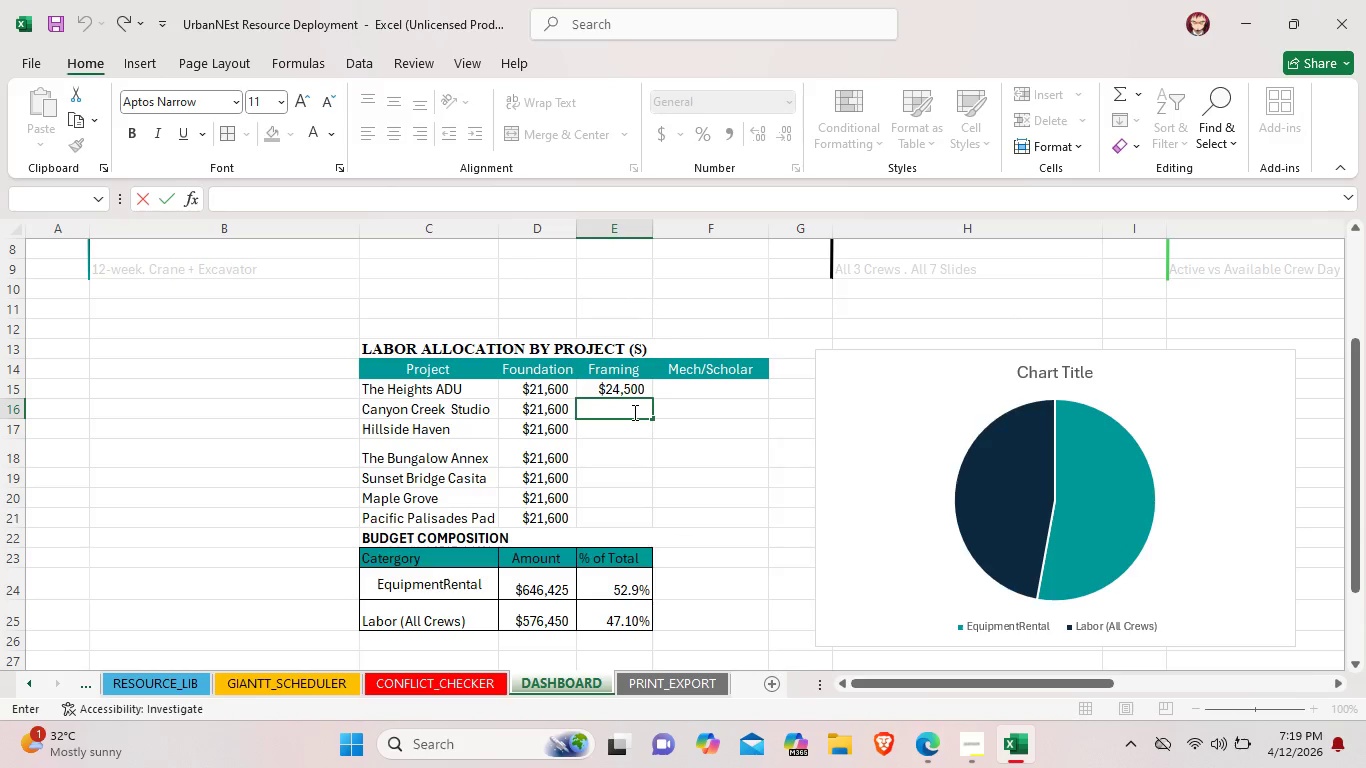 
type($24,500)
 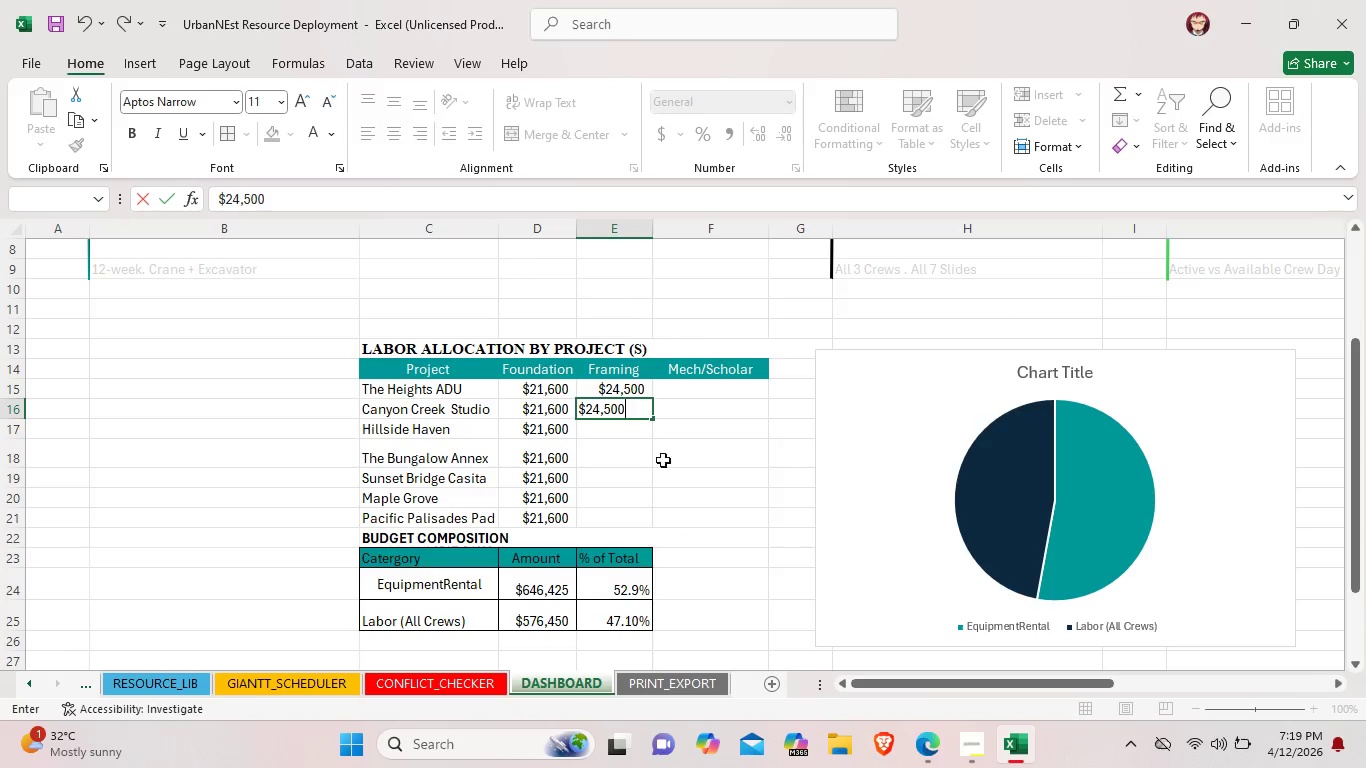 
left_click_drag(start_coordinate=[674, 473], to_coordinate=[681, 479])
 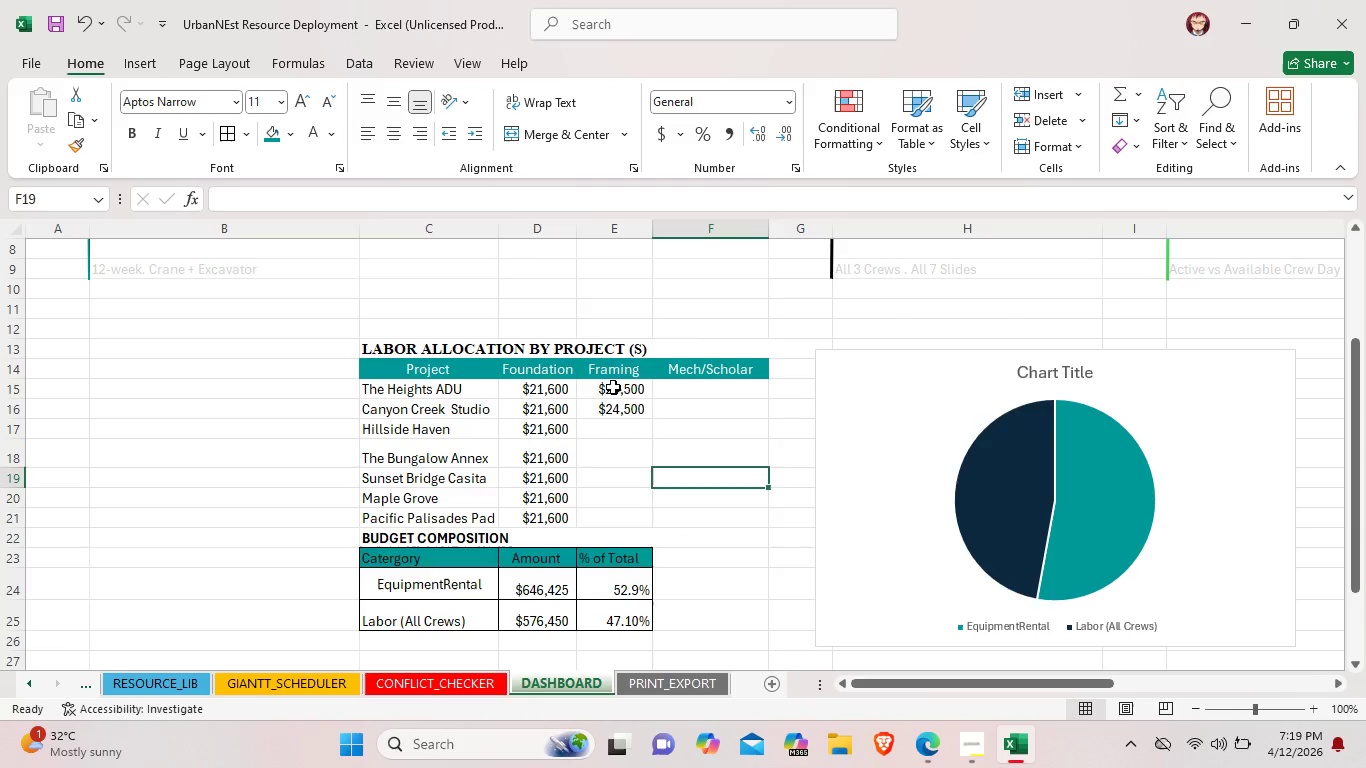 
left_click_drag(start_coordinate=[616, 384], to_coordinate=[627, 514])
 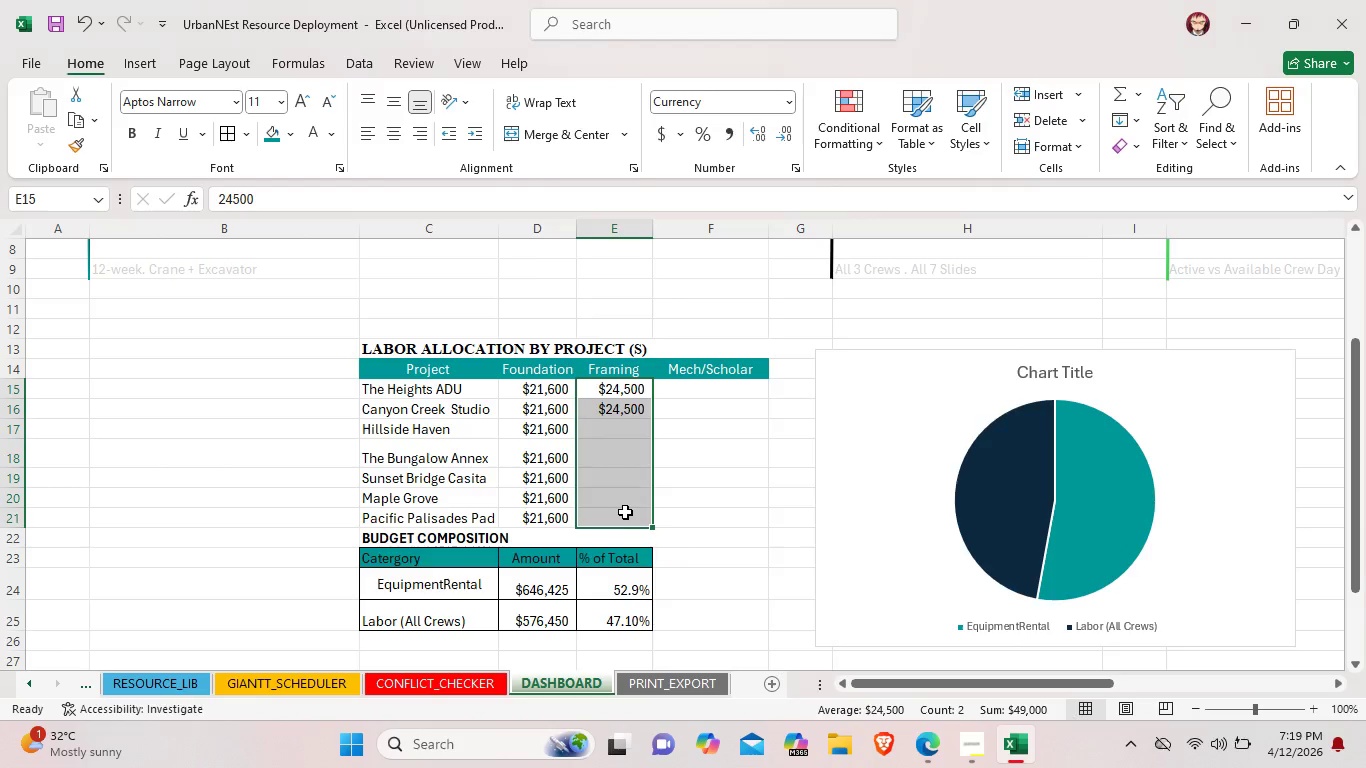 
right_click([625, 512])
 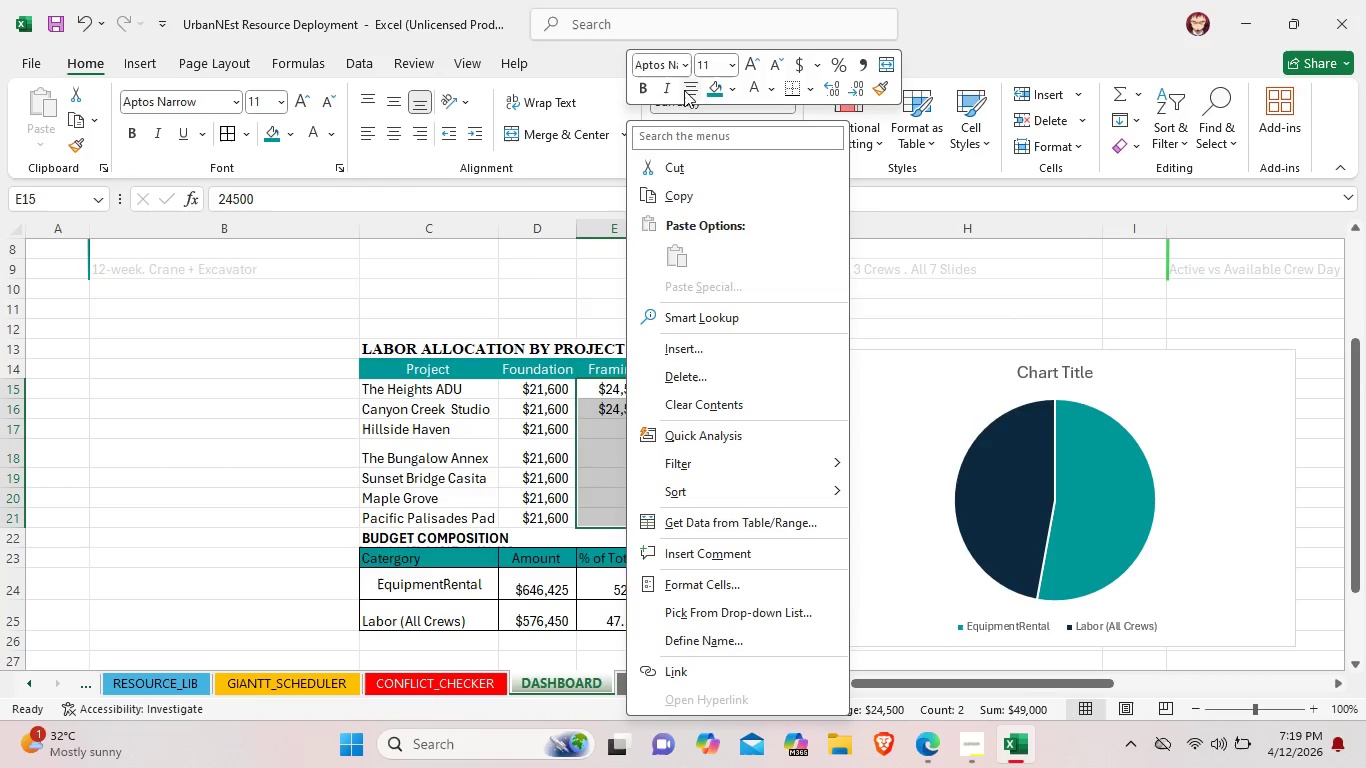 
wait(12.28)
 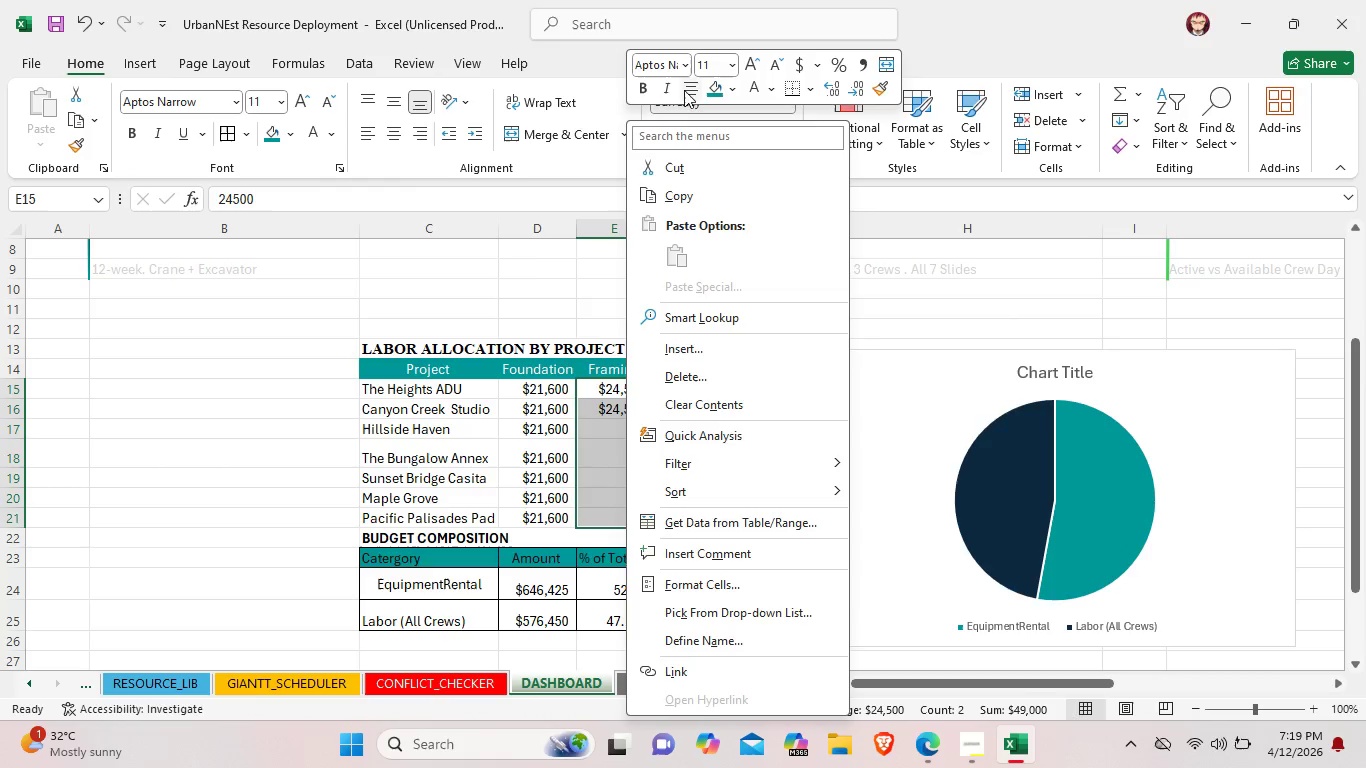 
left_click([683, 611])
 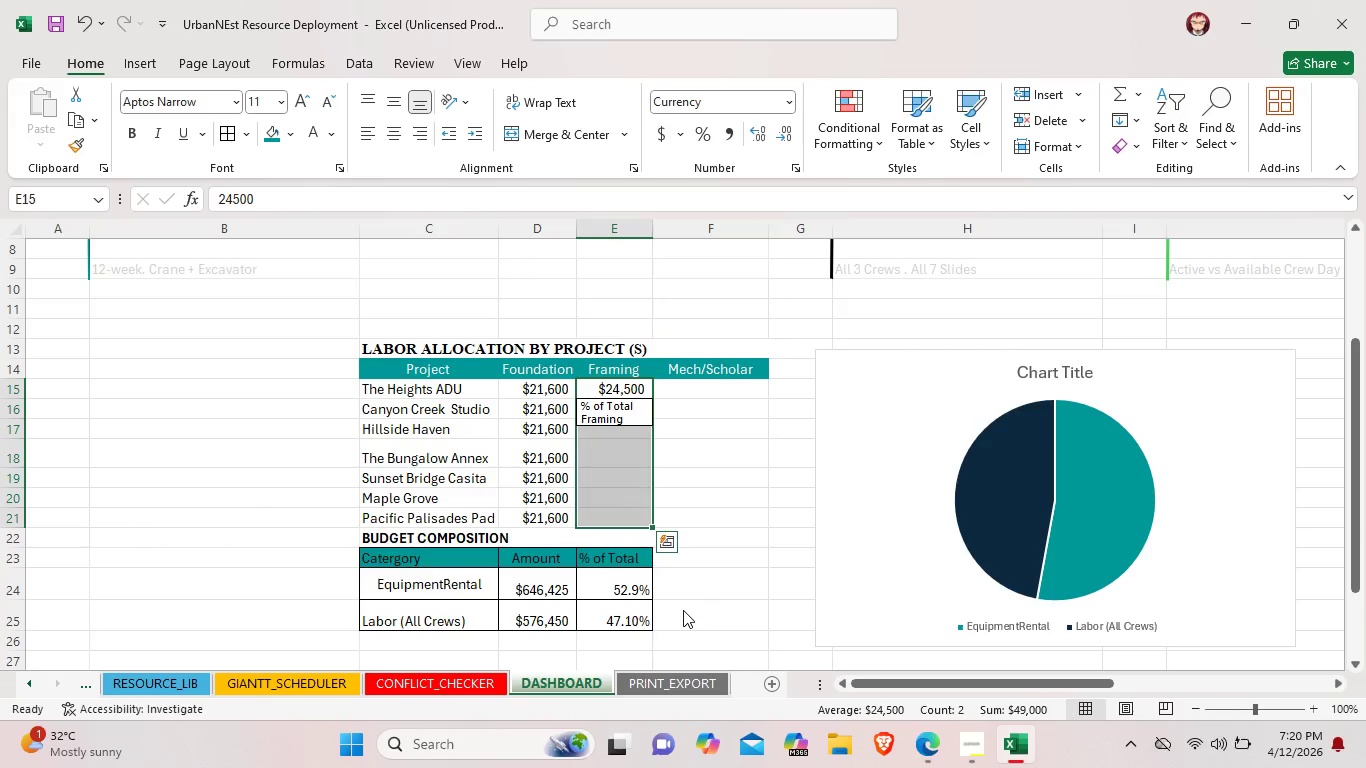 
key(Control+Z)
 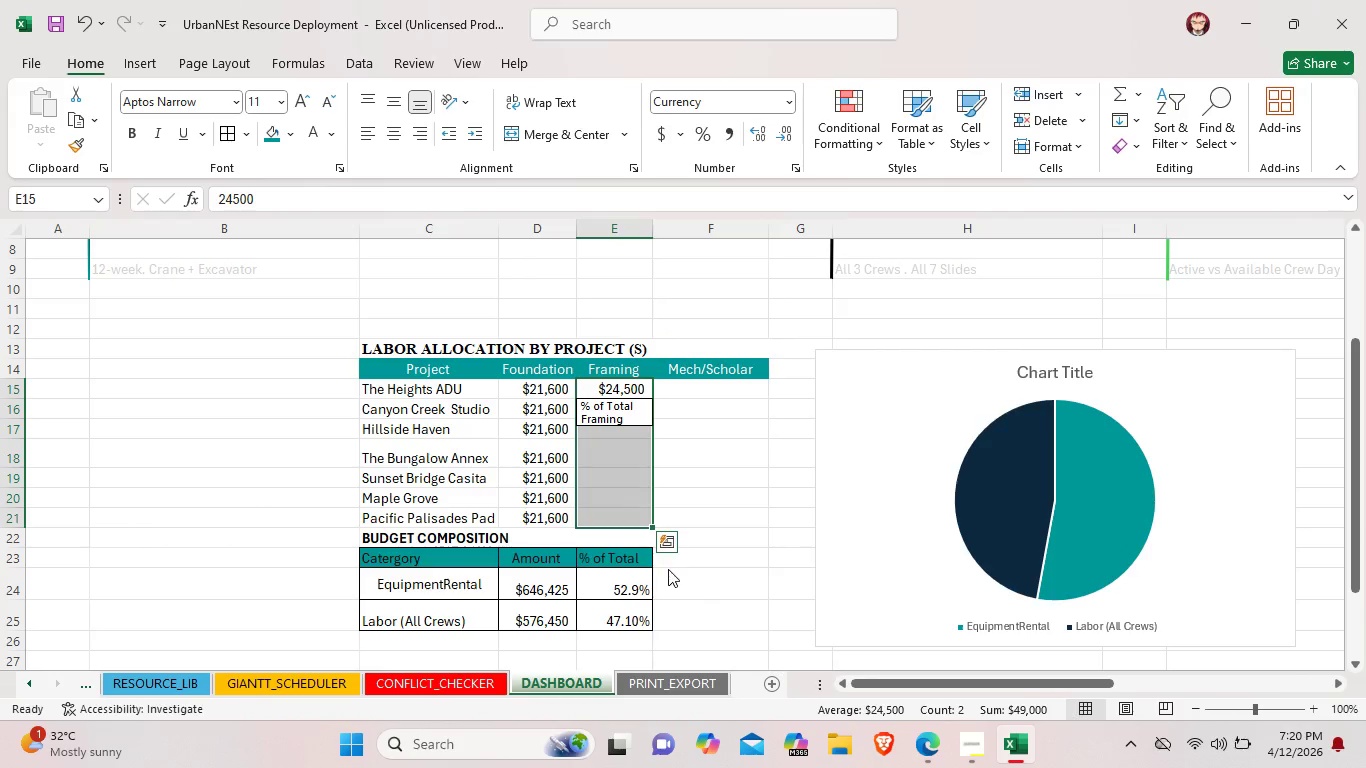 
key(Control+Z)
 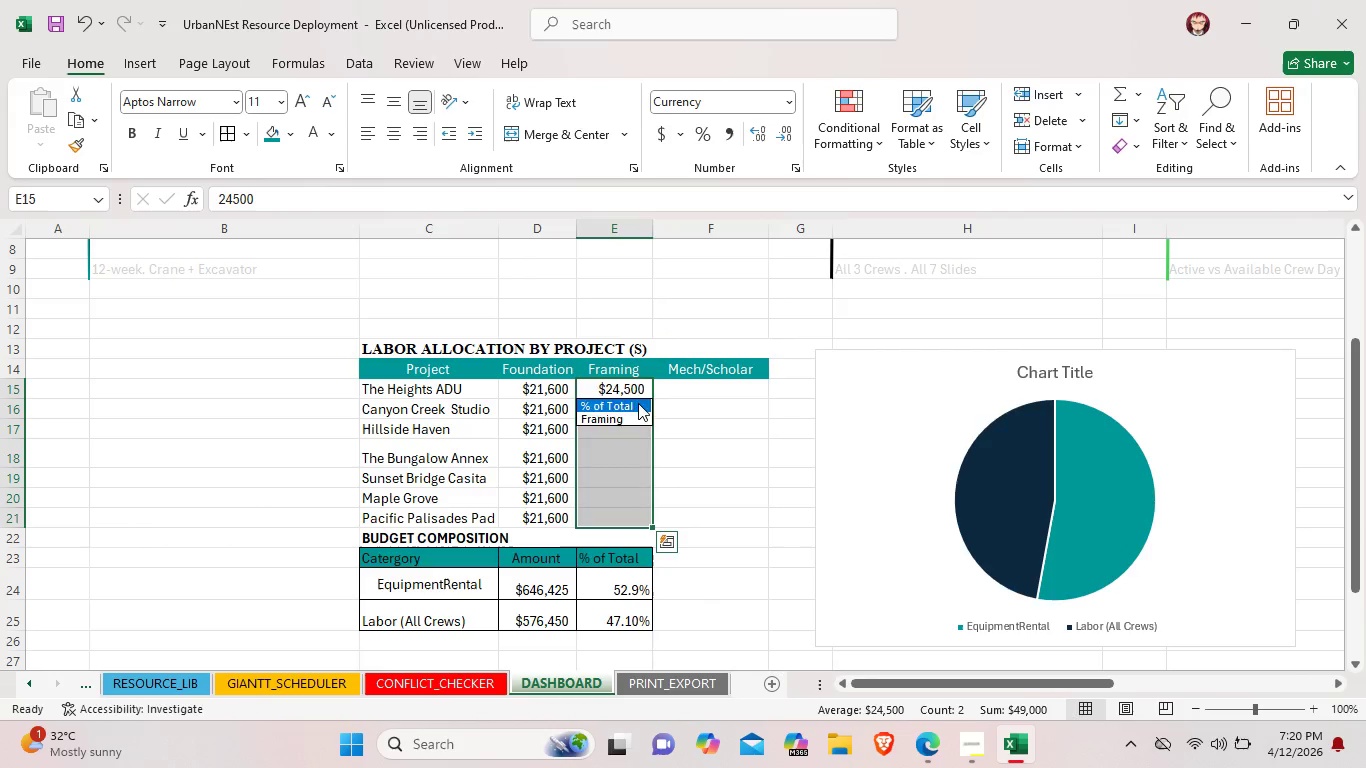 
left_click([638, 403])
 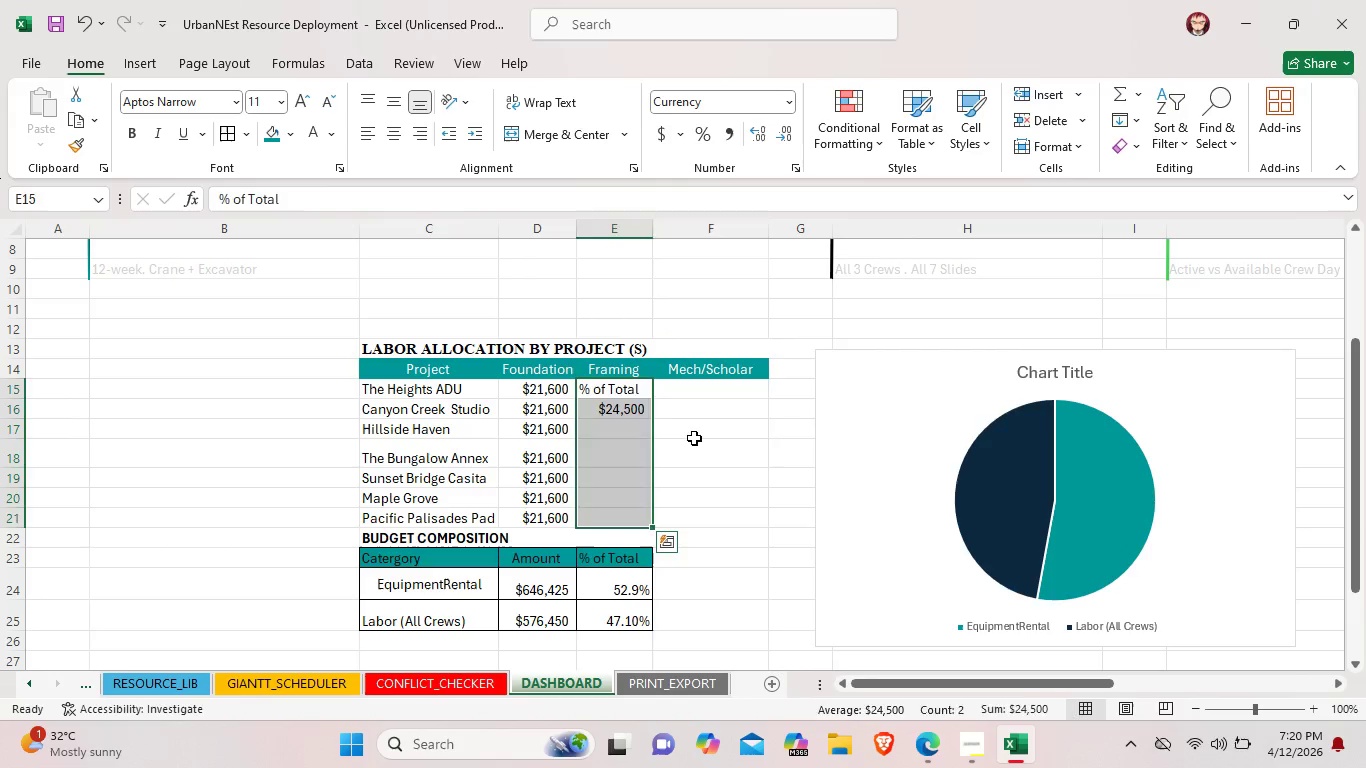 
left_click([694, 438])
 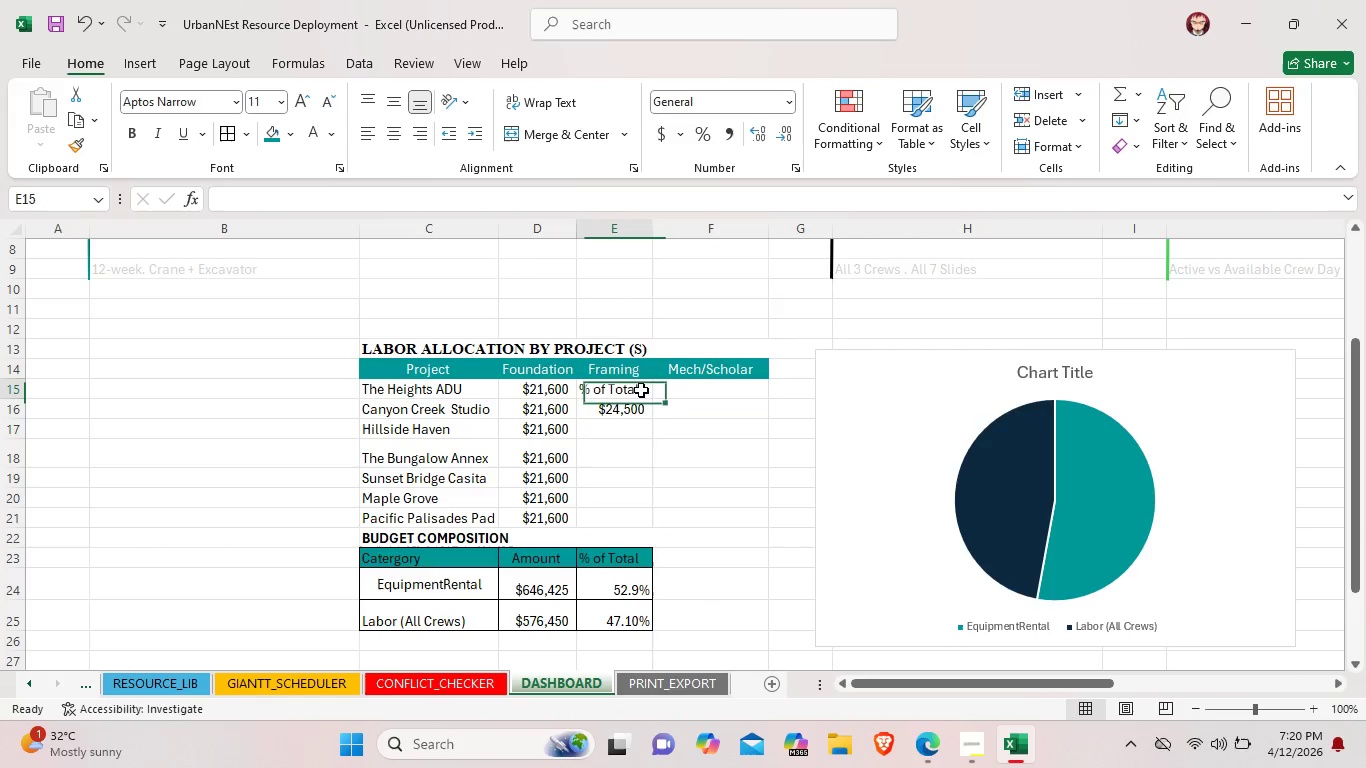 
double_click([641, 390])
 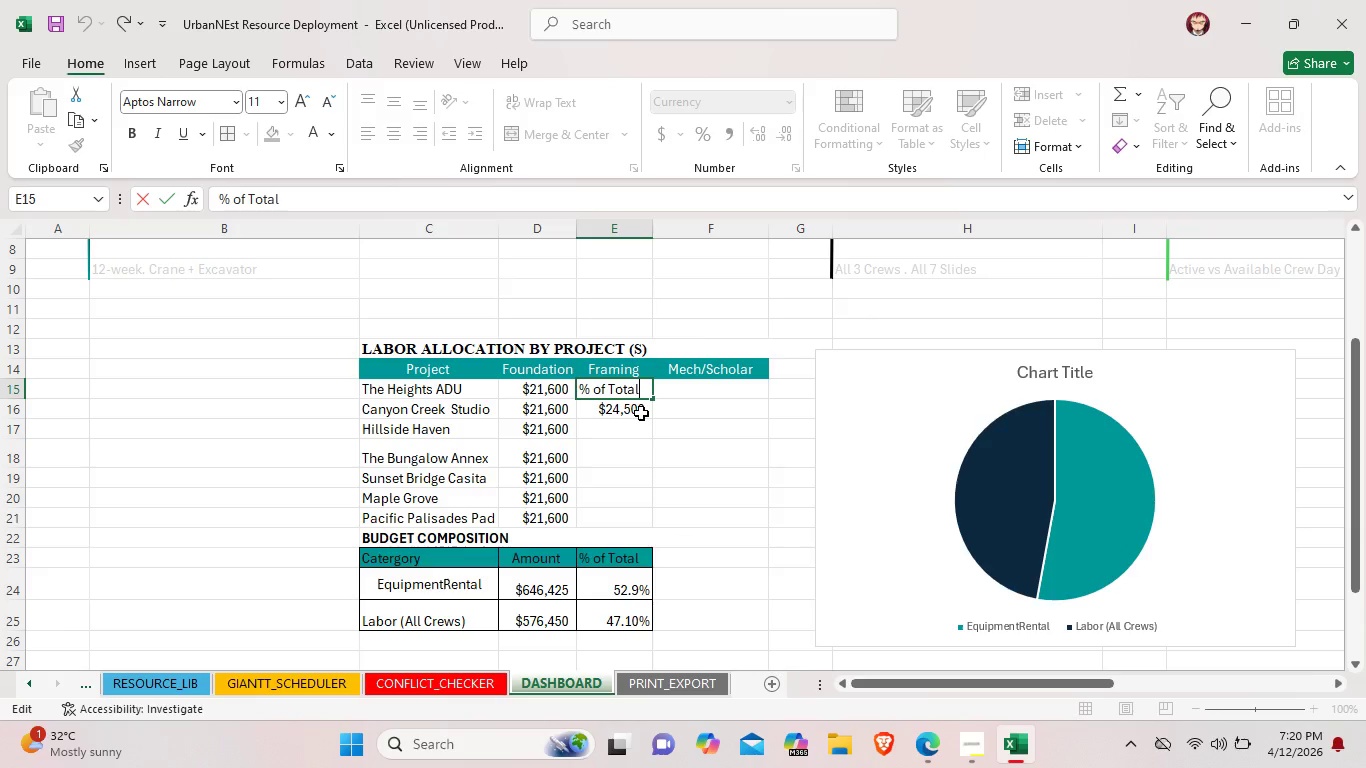 
left_click([640, 413])
 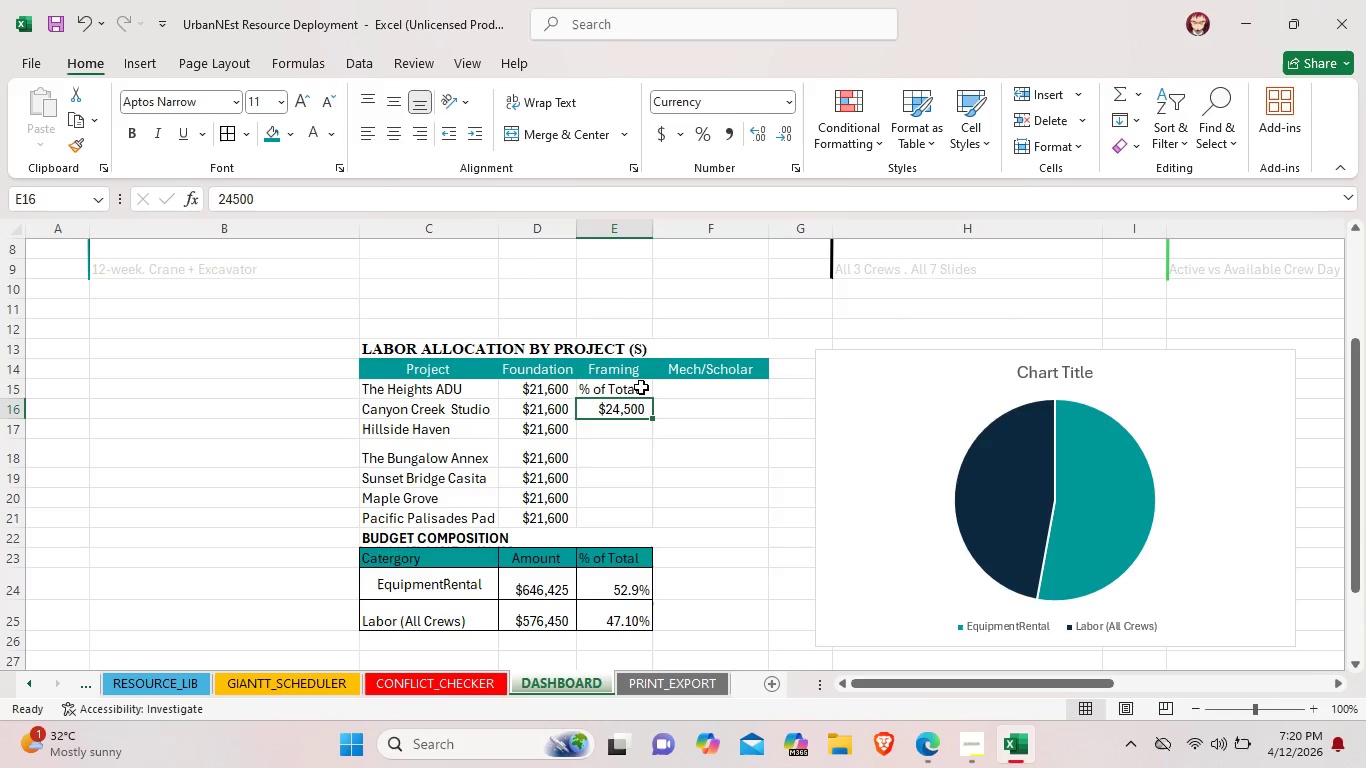 
double_click([641, 387])
 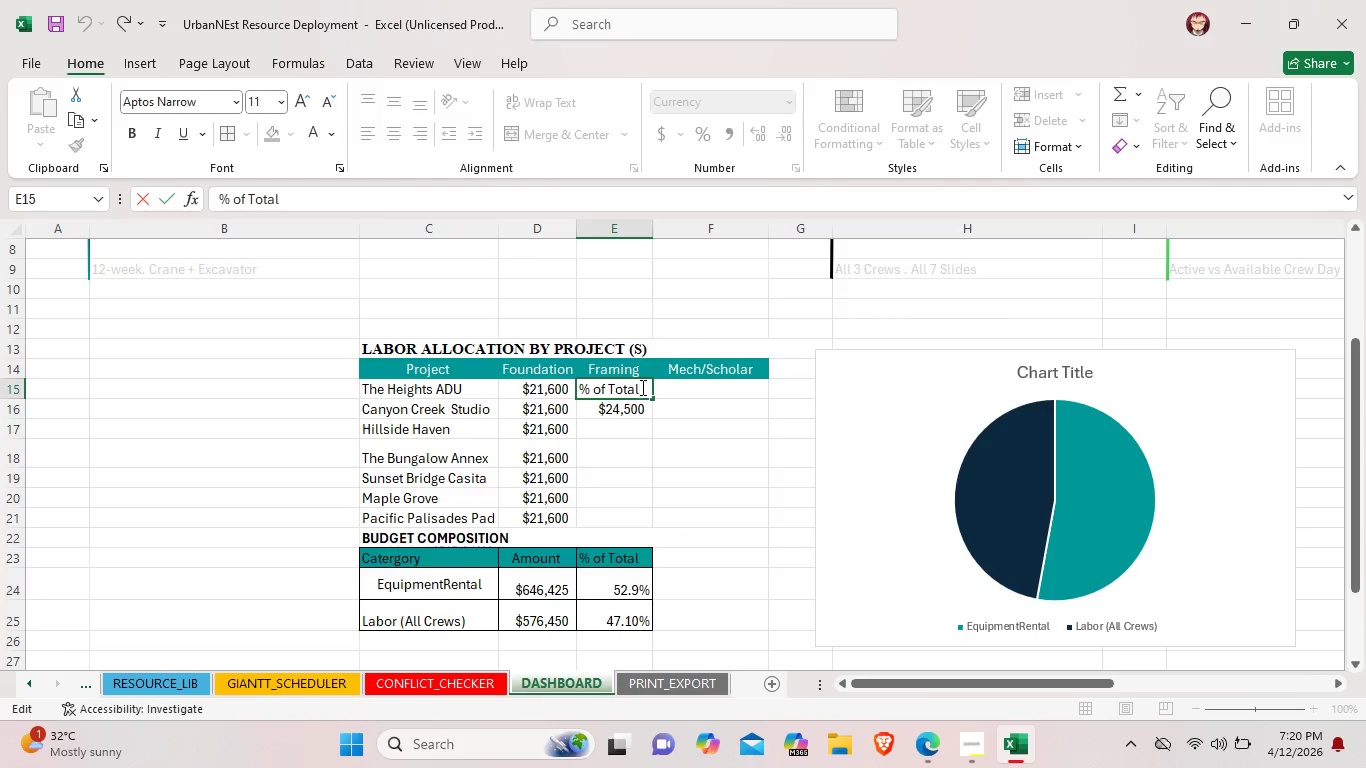 
right_click([641, 387])
 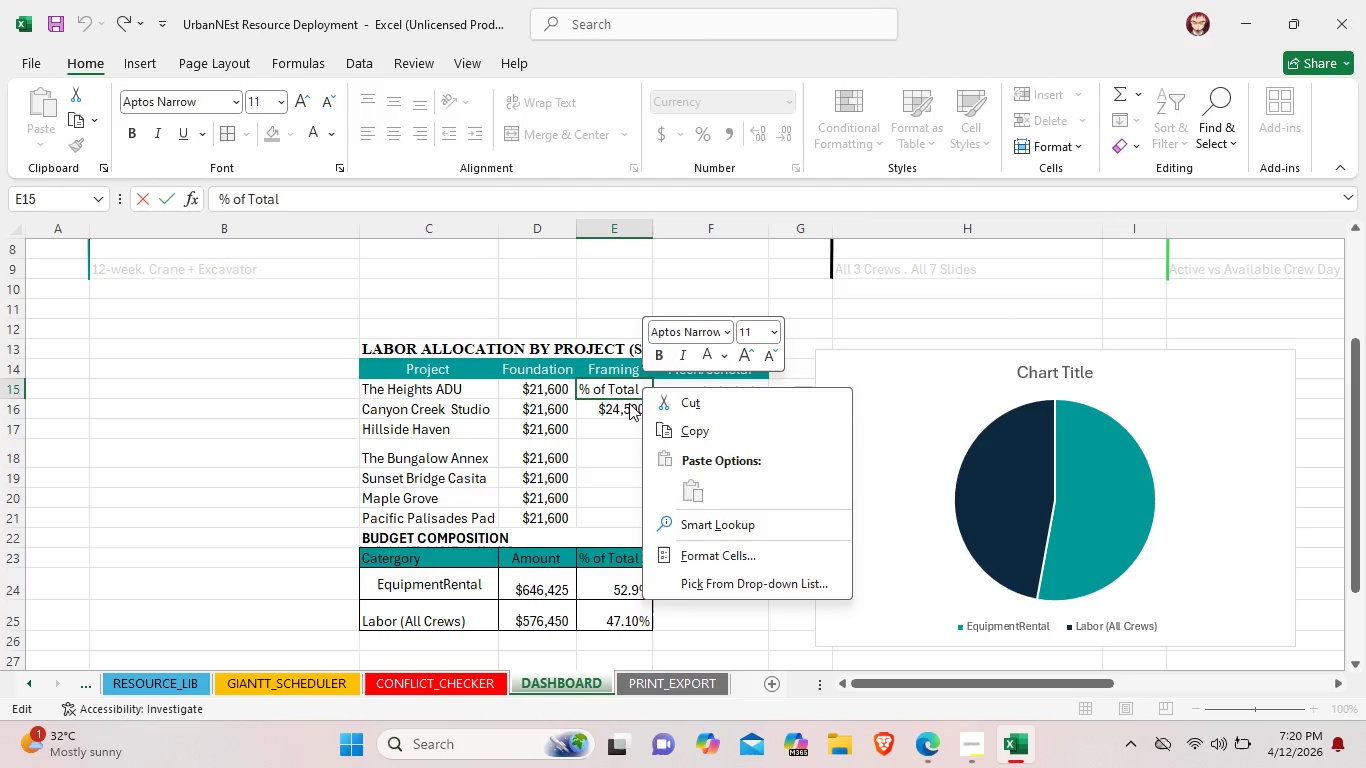 
left_click([620, 400])
 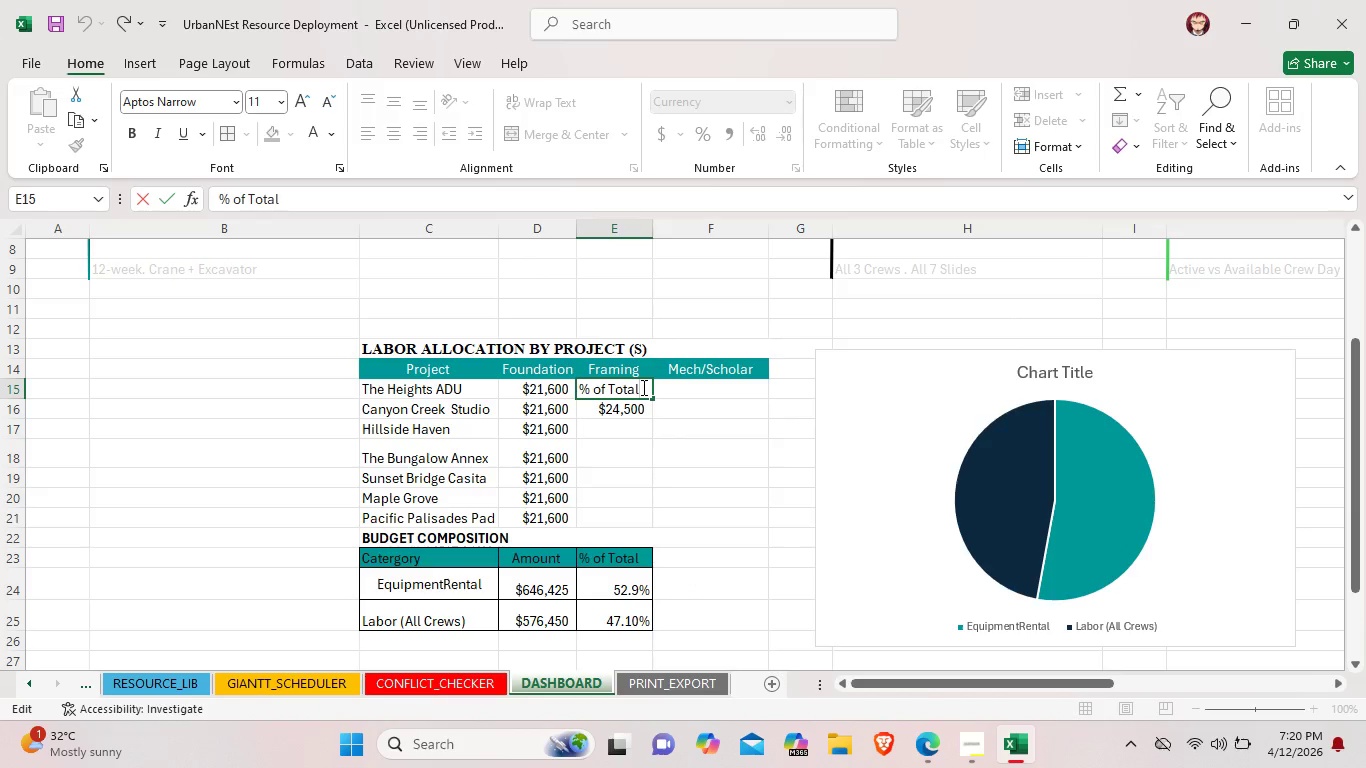 
left_click_drag(start_coordinate=[642, 387], to_coordinate=[565, 391])
 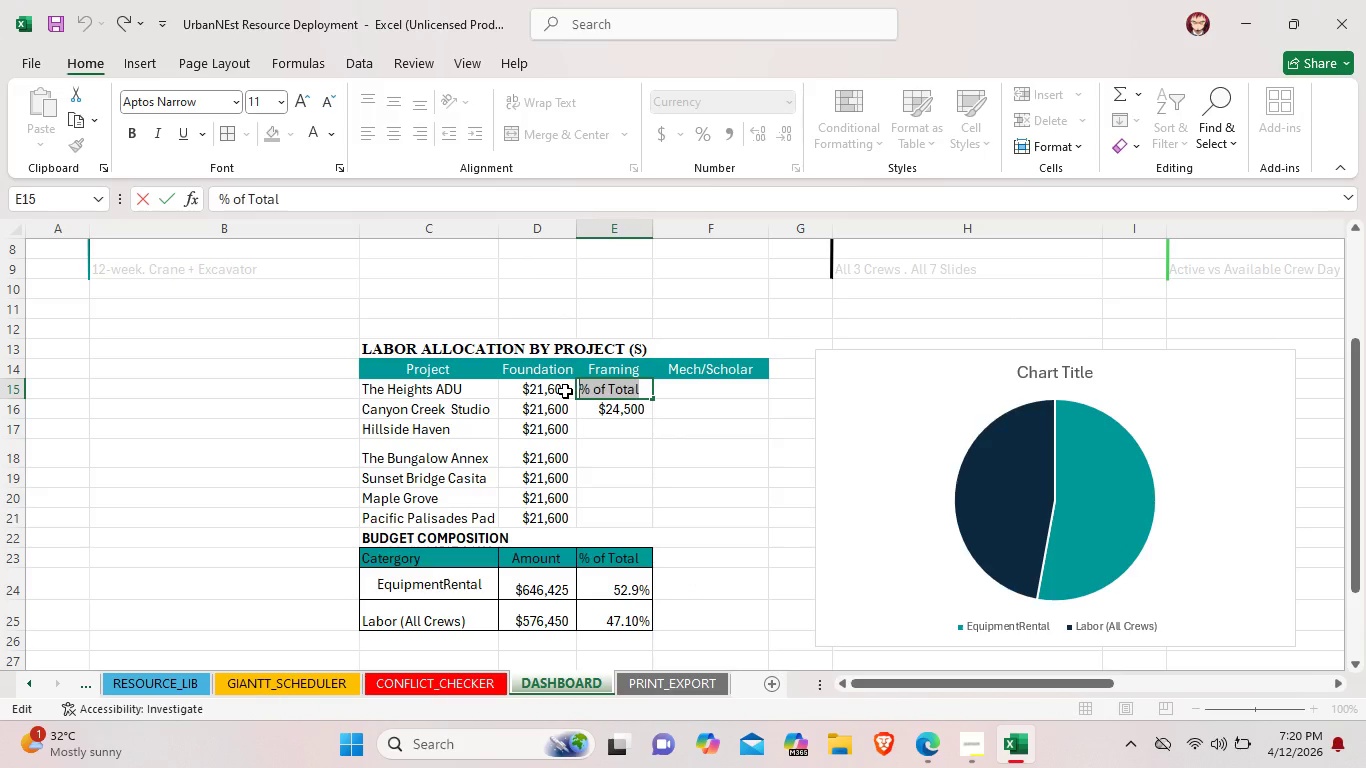 
key(Backspace)
type($24,500)
 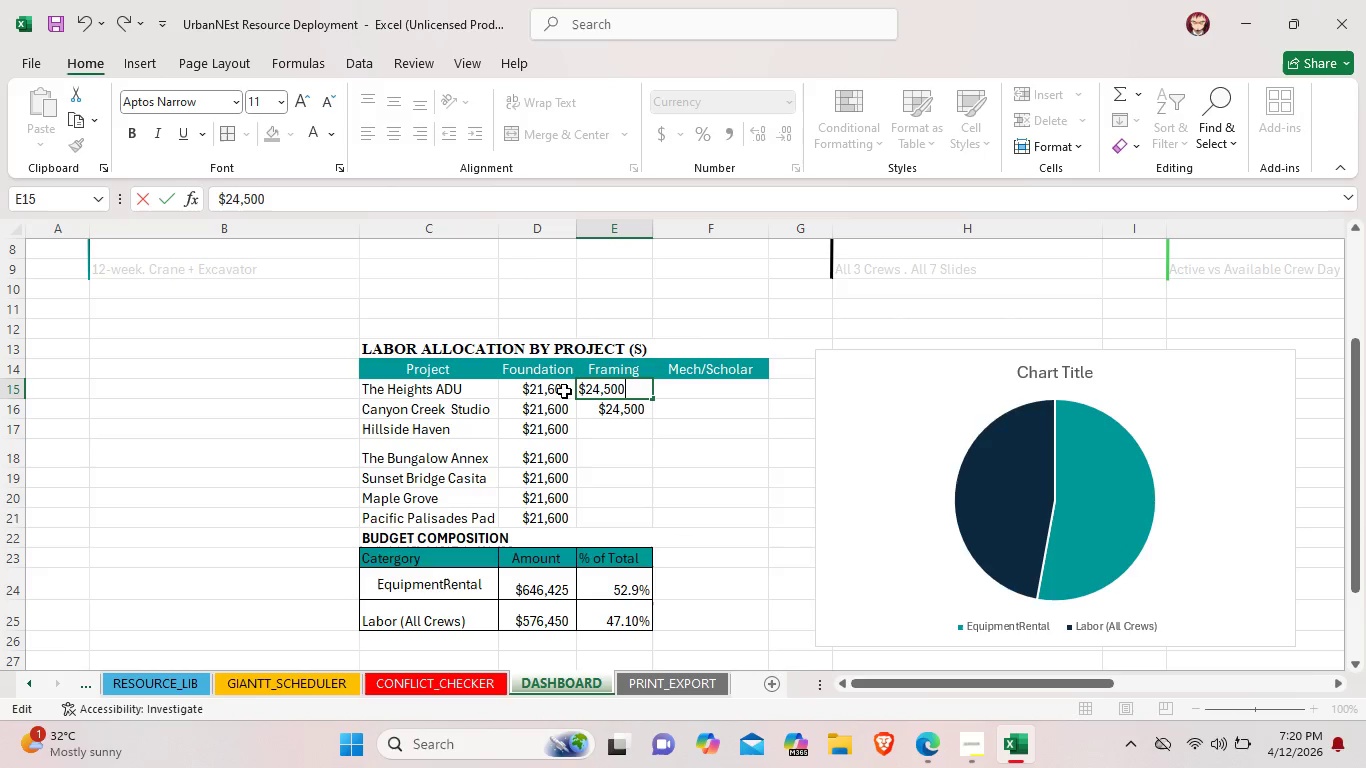 
double_click([626, 435])
 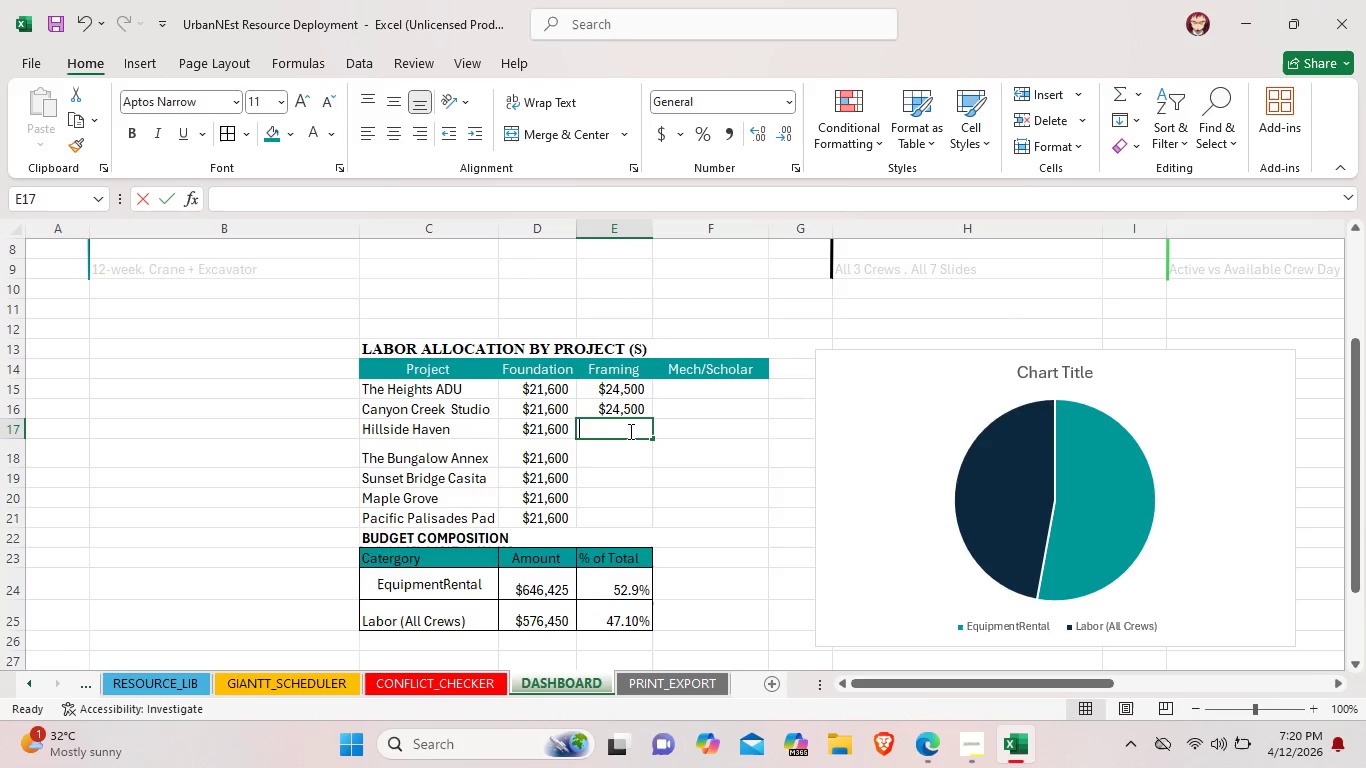 
double_click([629, 431])
 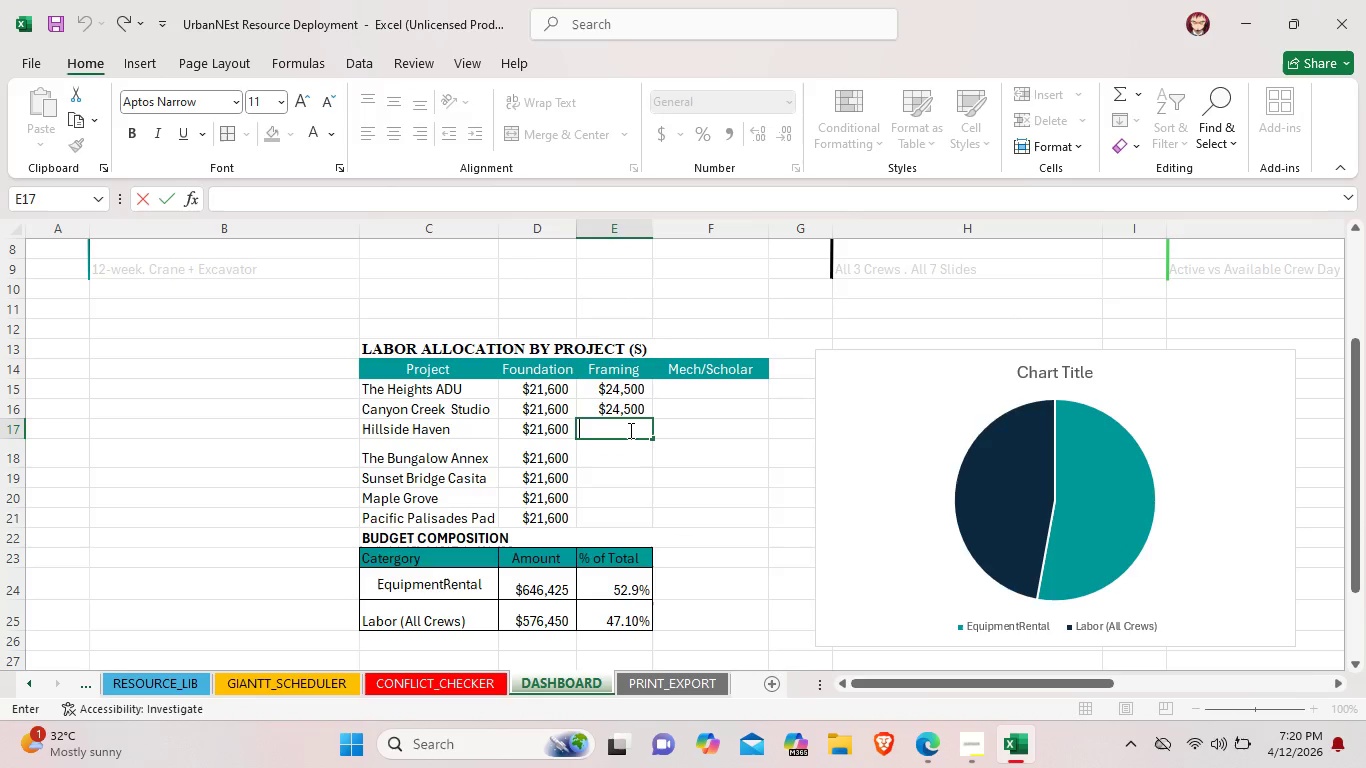 
type($24,500)
 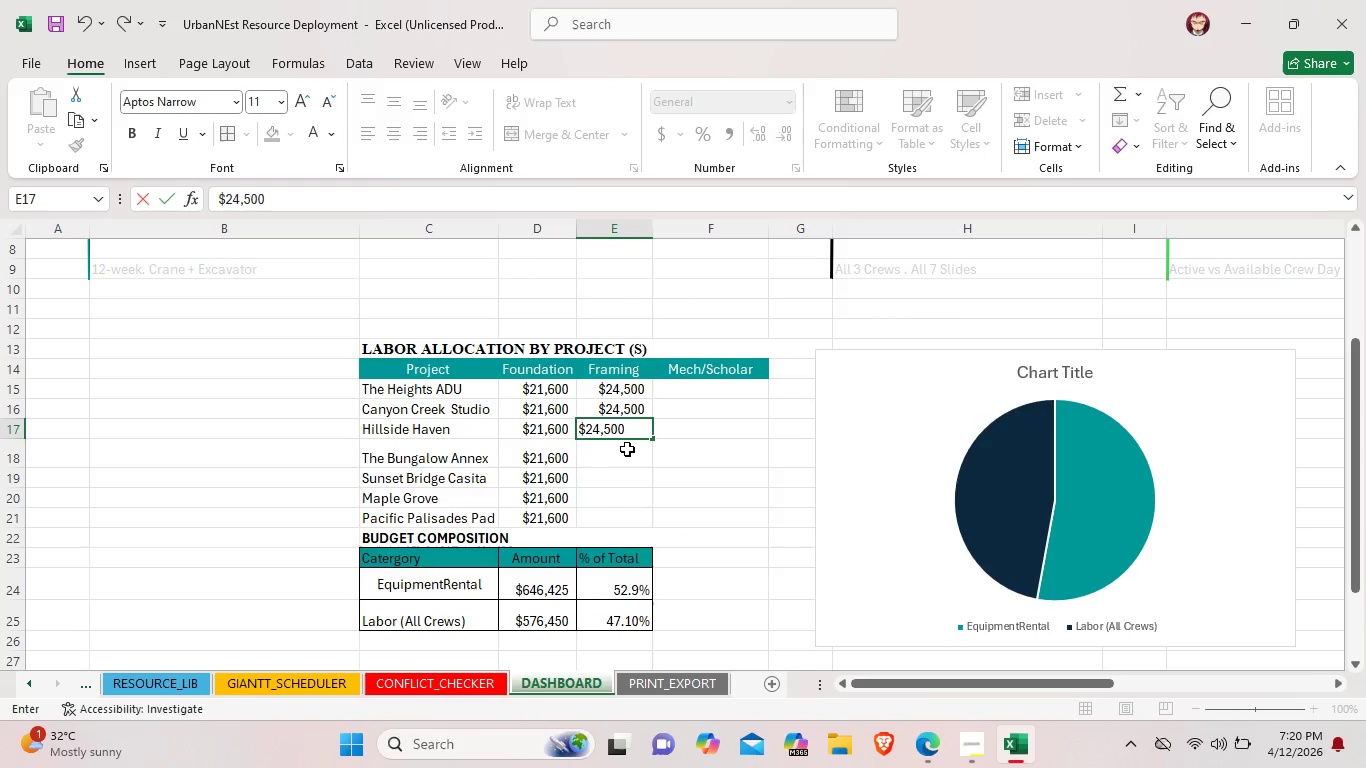 
double_click([627, 449])
 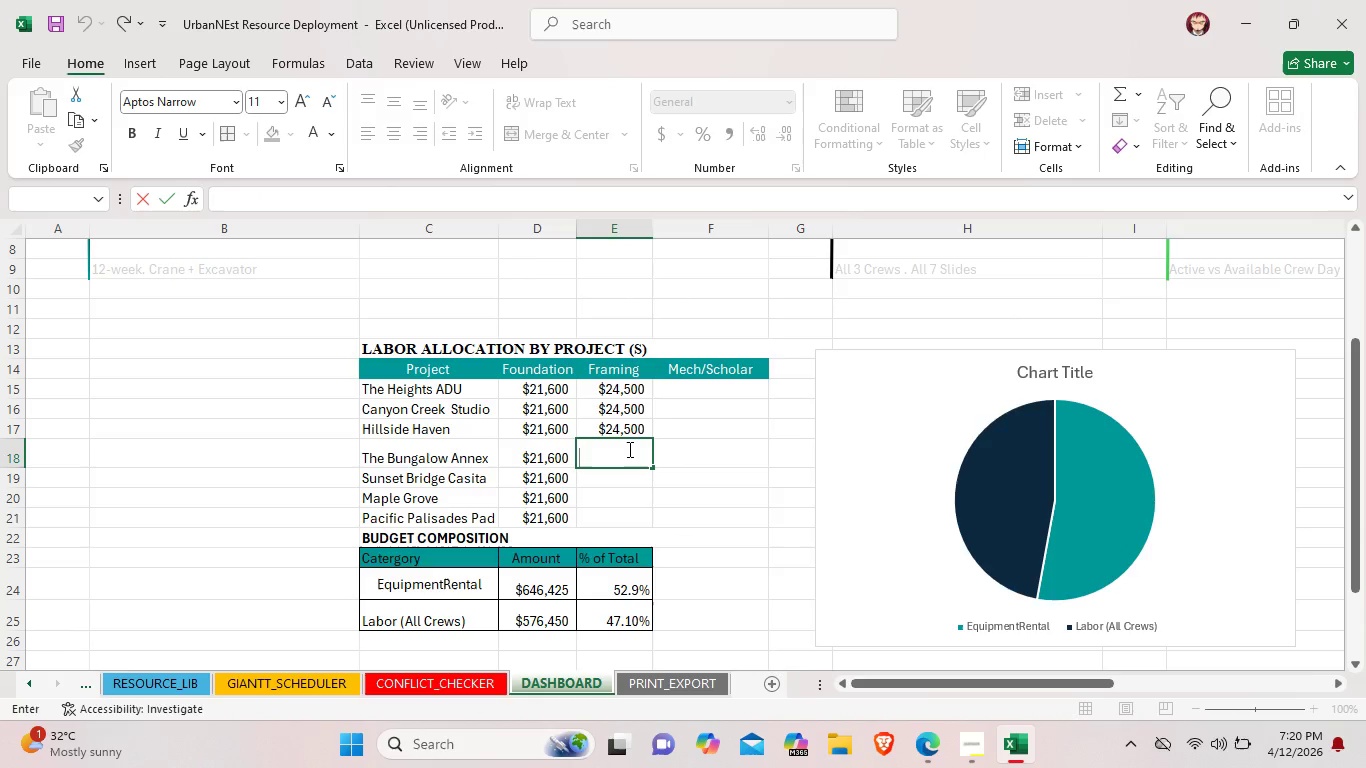 
type($24,500)
 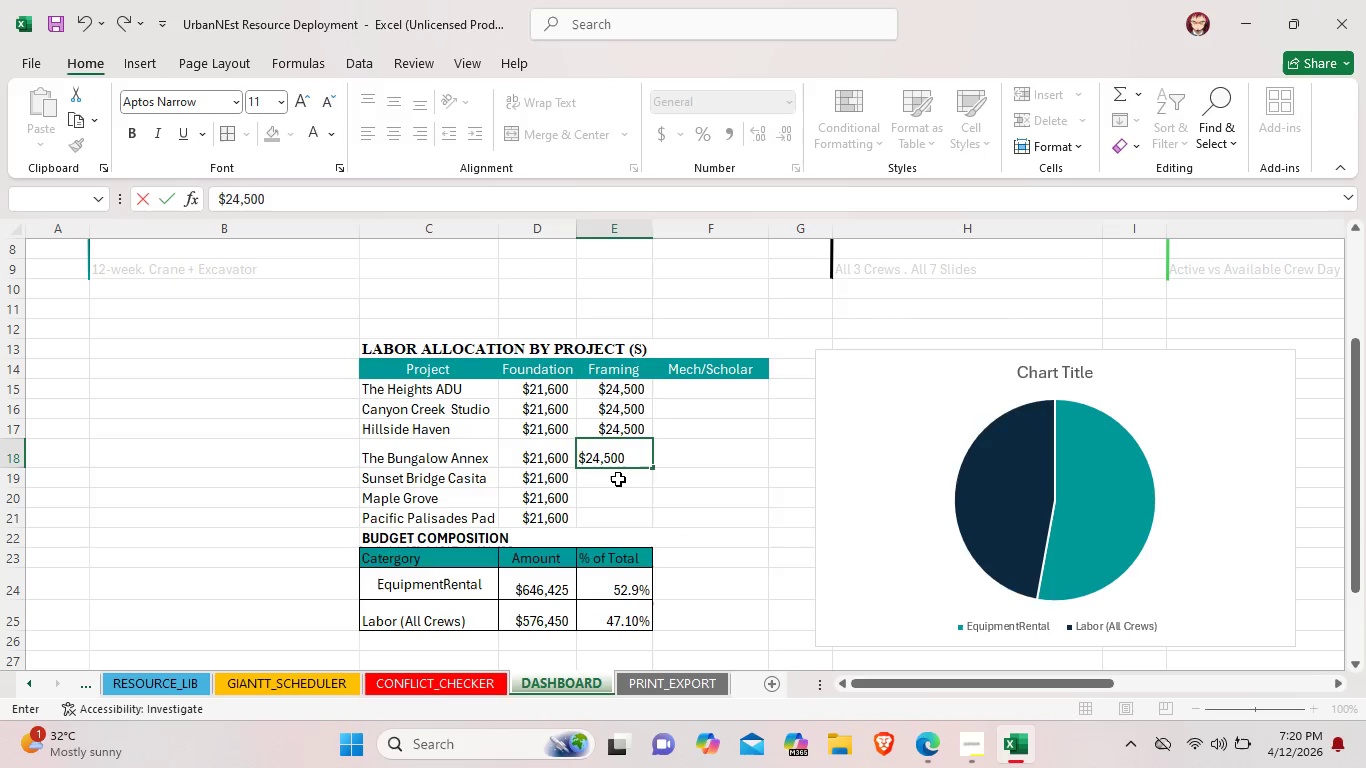 
double_click([618, 478])
 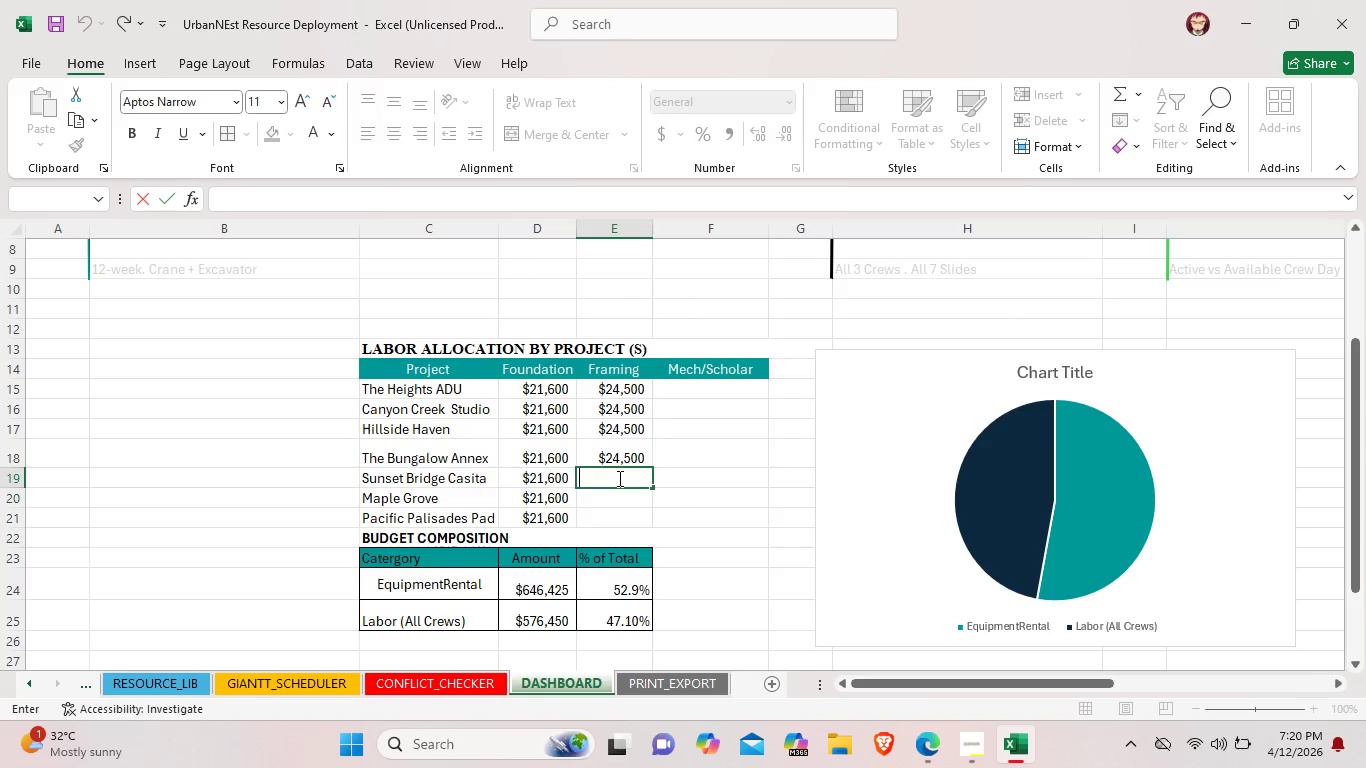 
type($24,500)
 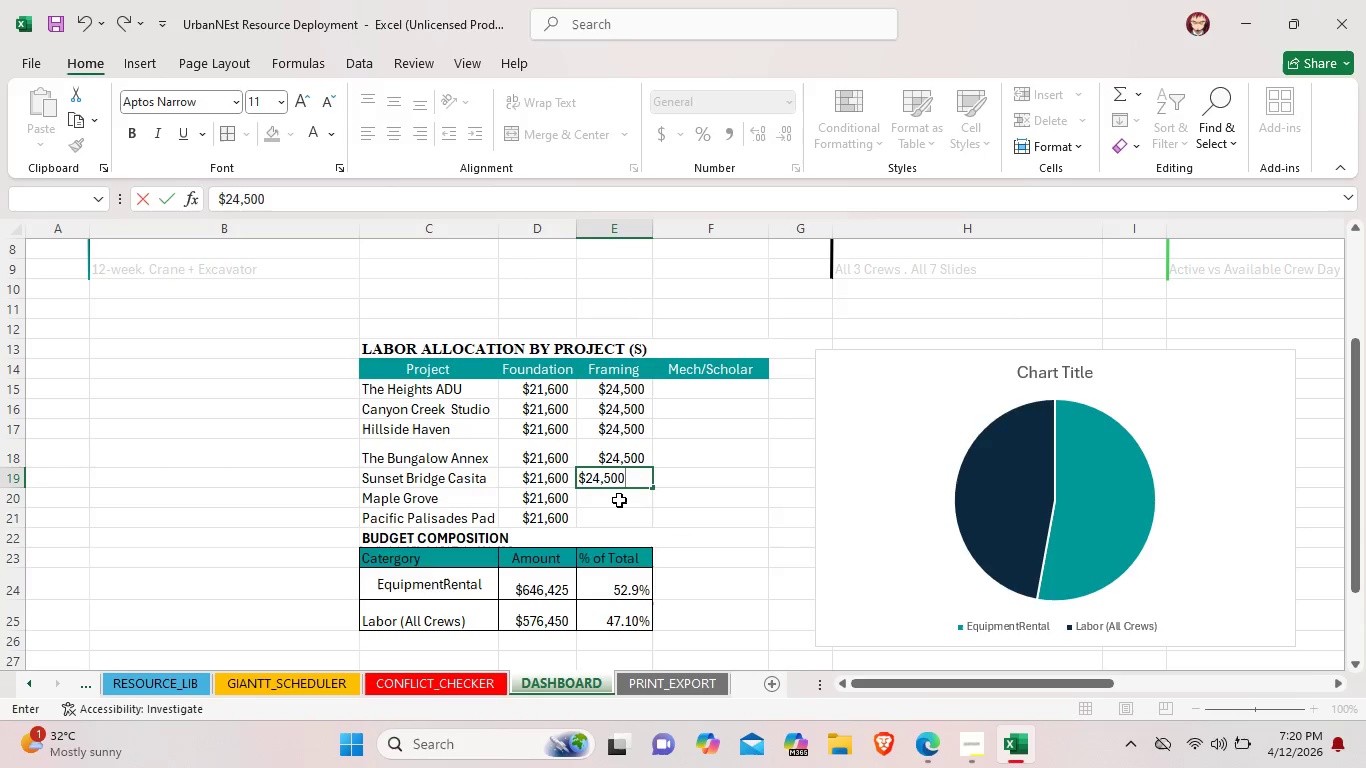 
double_click([619, 500])
 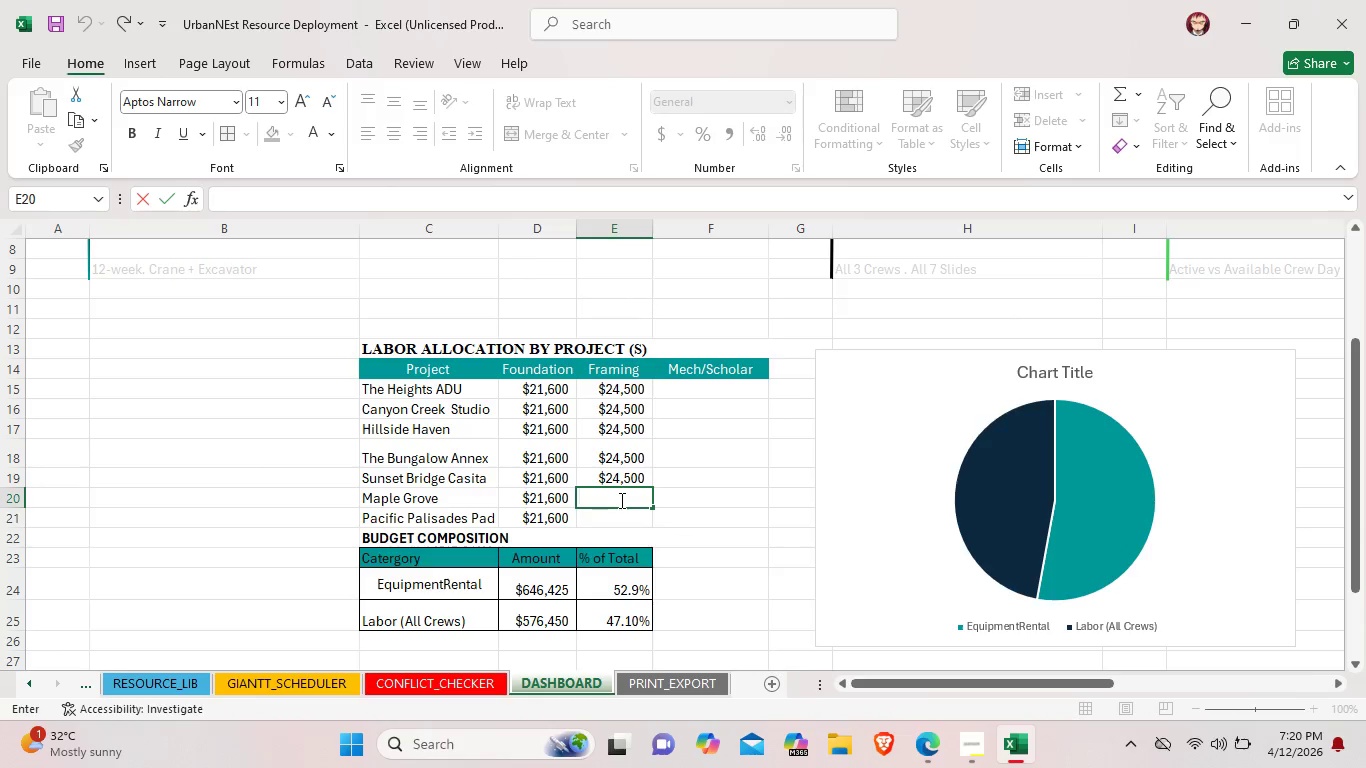 
type($24,500)
 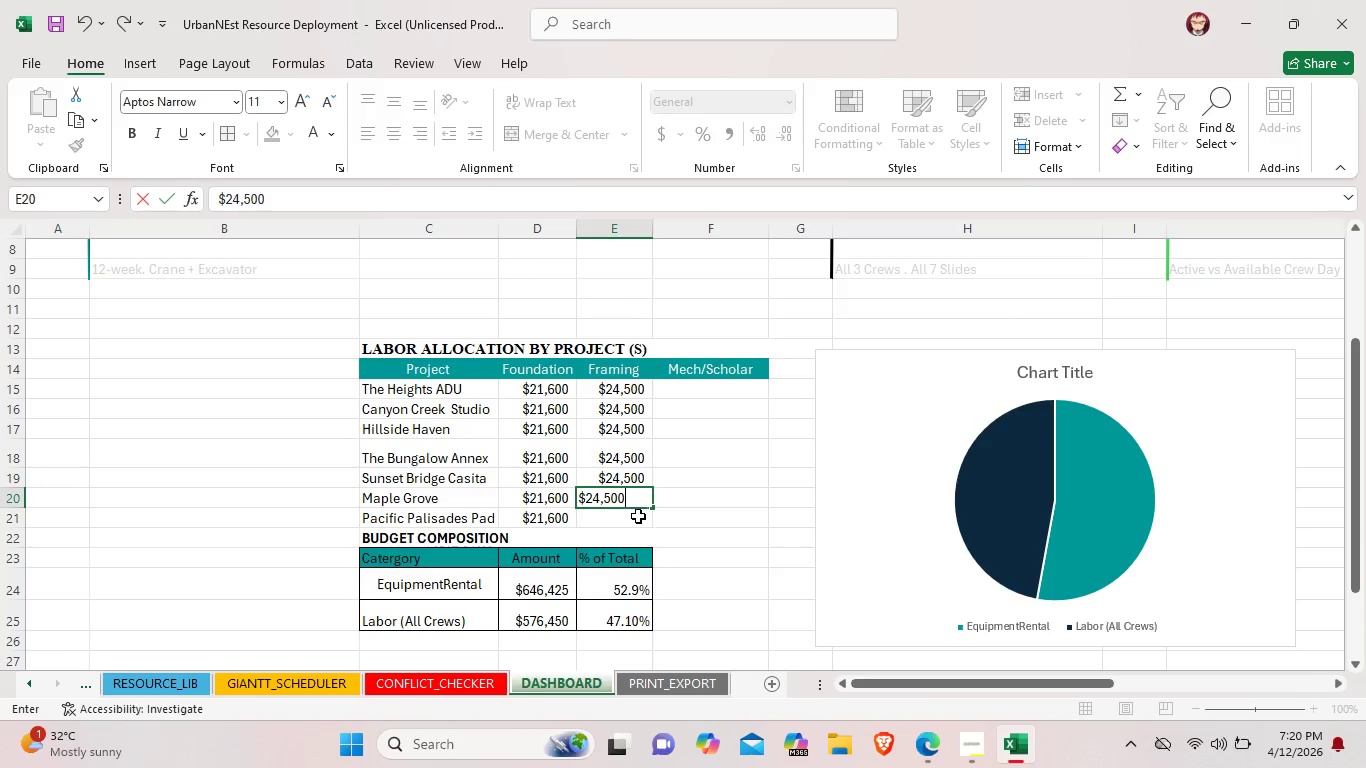 
double_click([637, 516])
 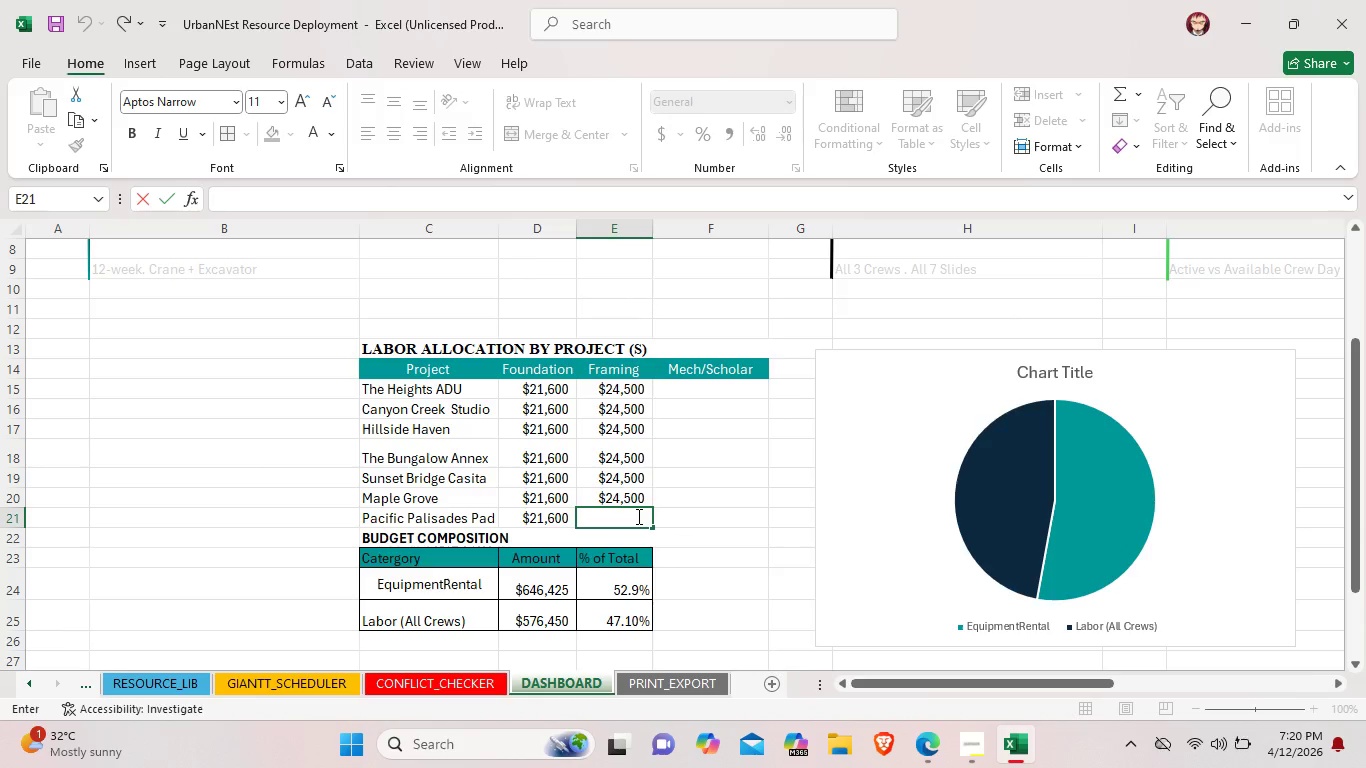 
type($24,500)
 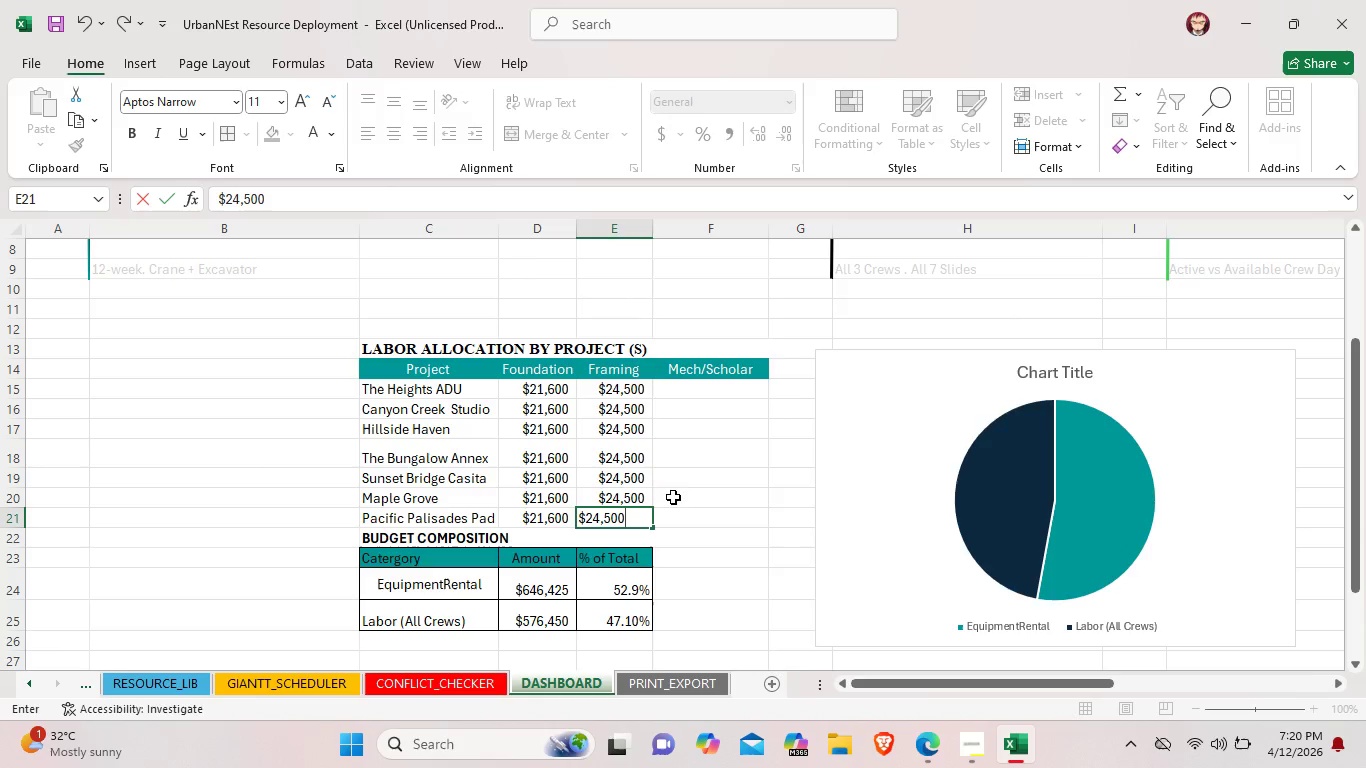 
left_click([692, 496])
 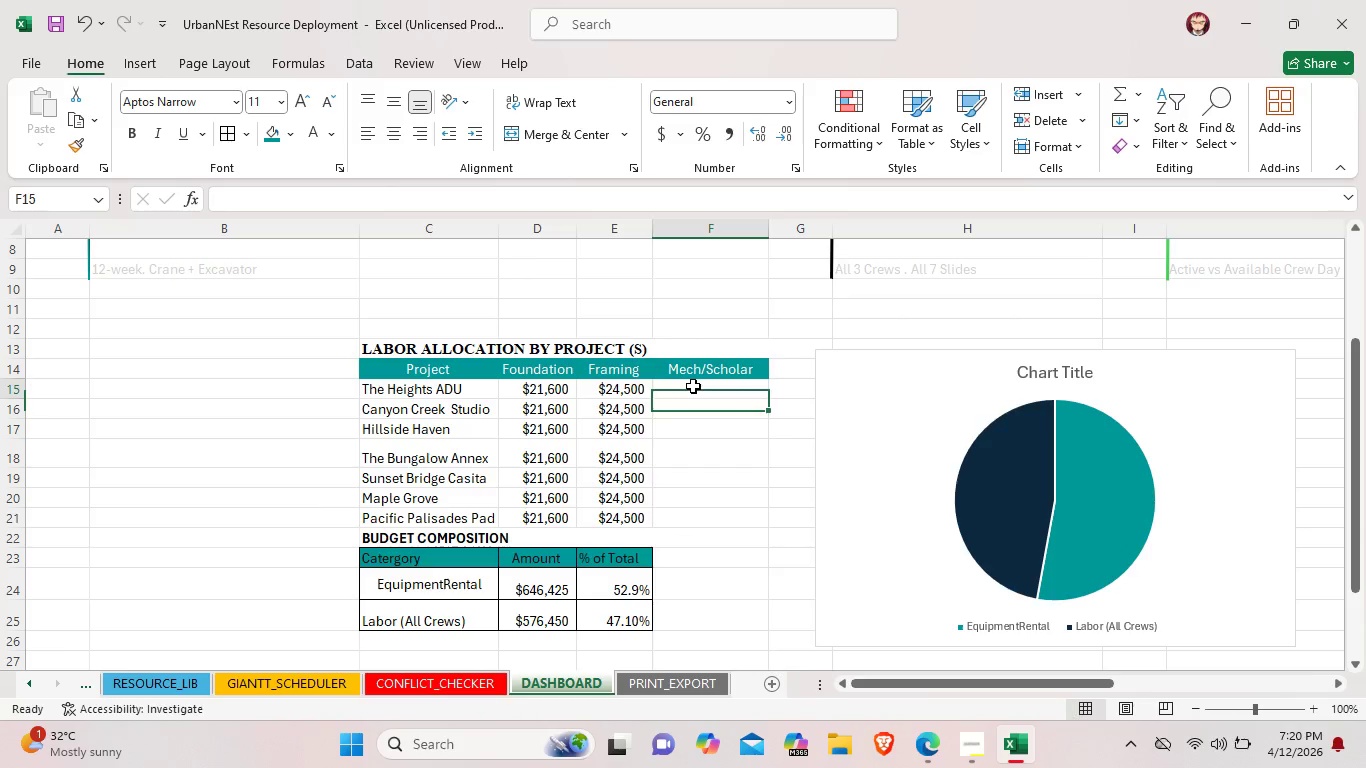 
double_click([693, 386])
 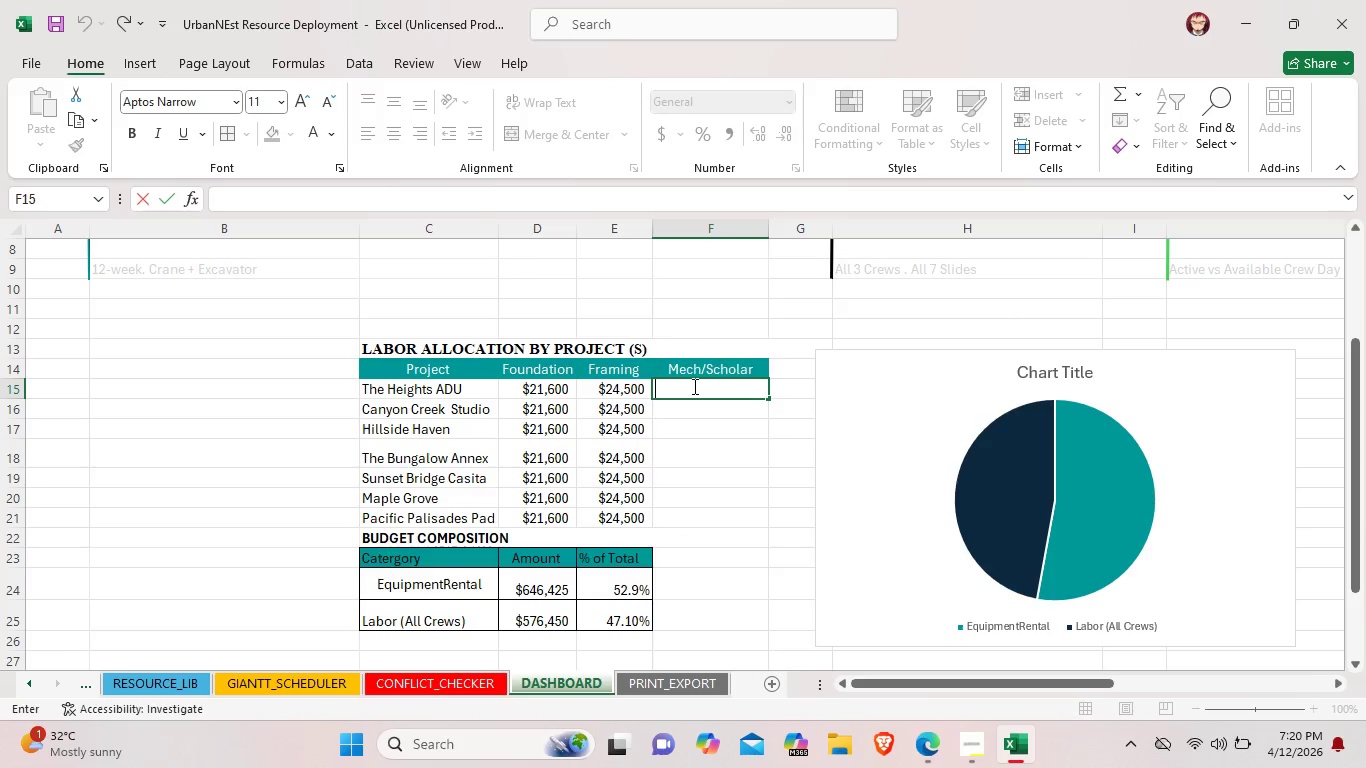 
wait(7.11)
 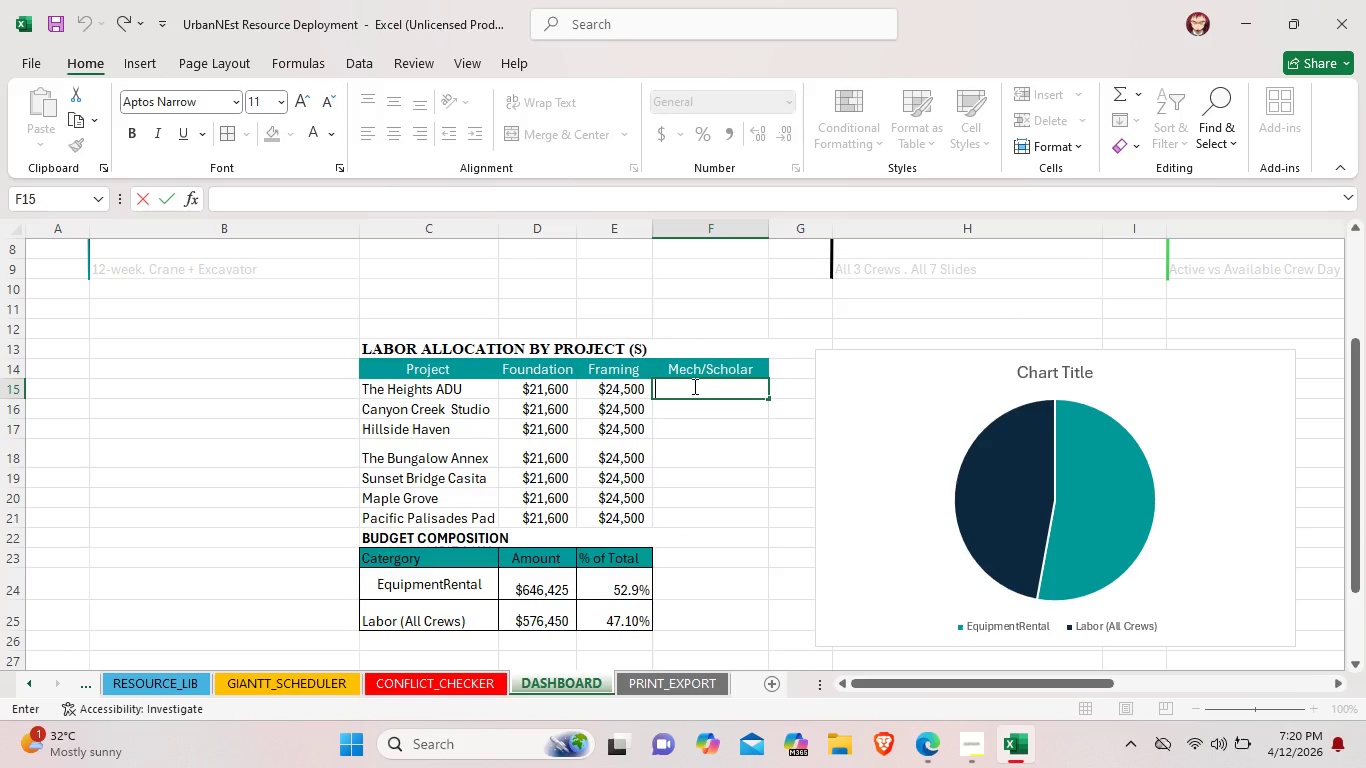 
type($36)
 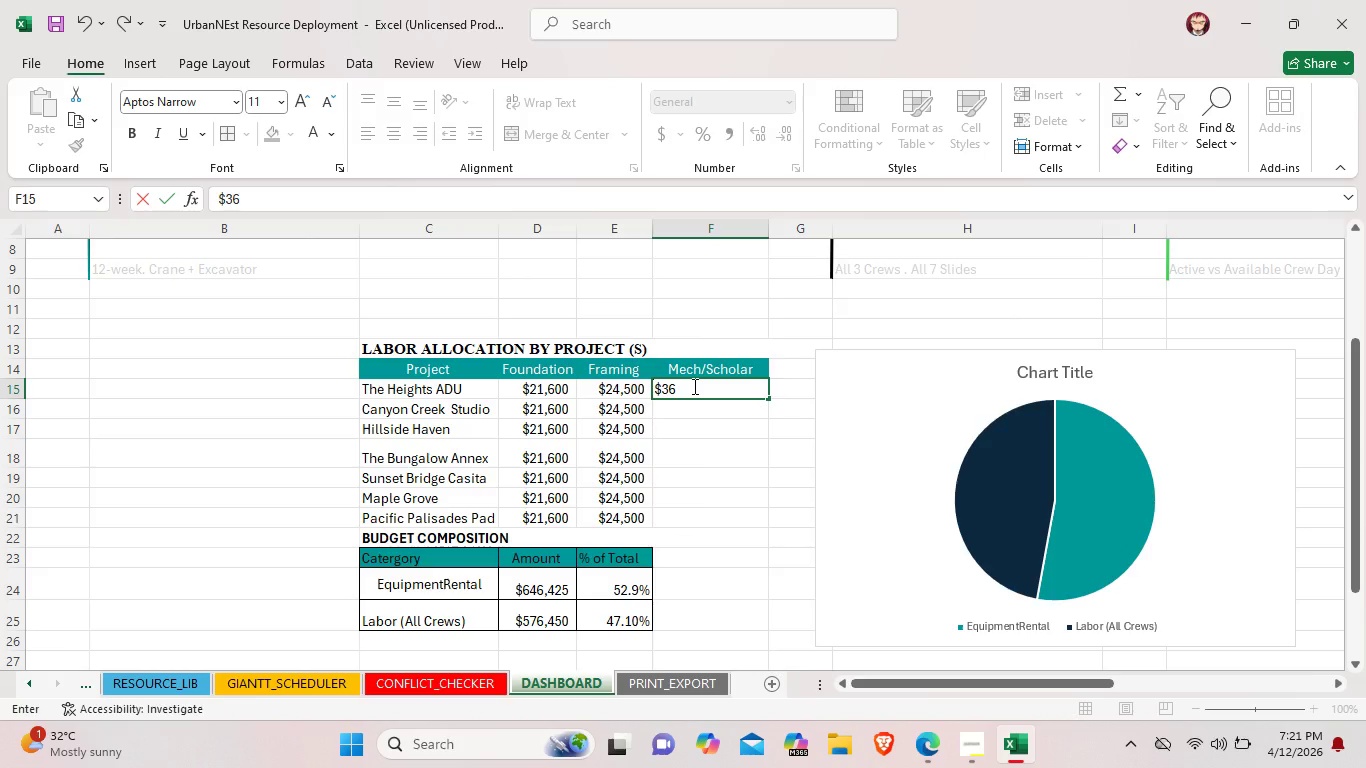 
type(,250)
 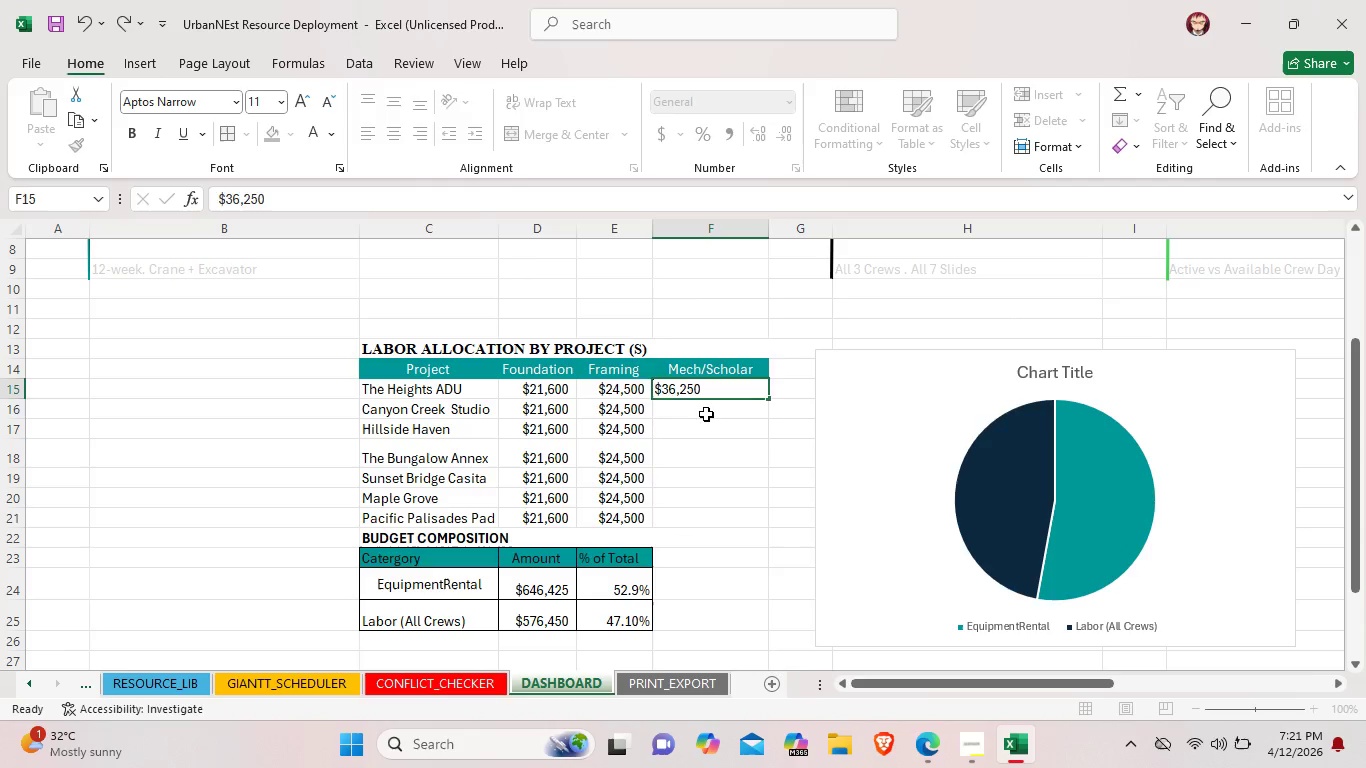 
double_click([706, 414])
 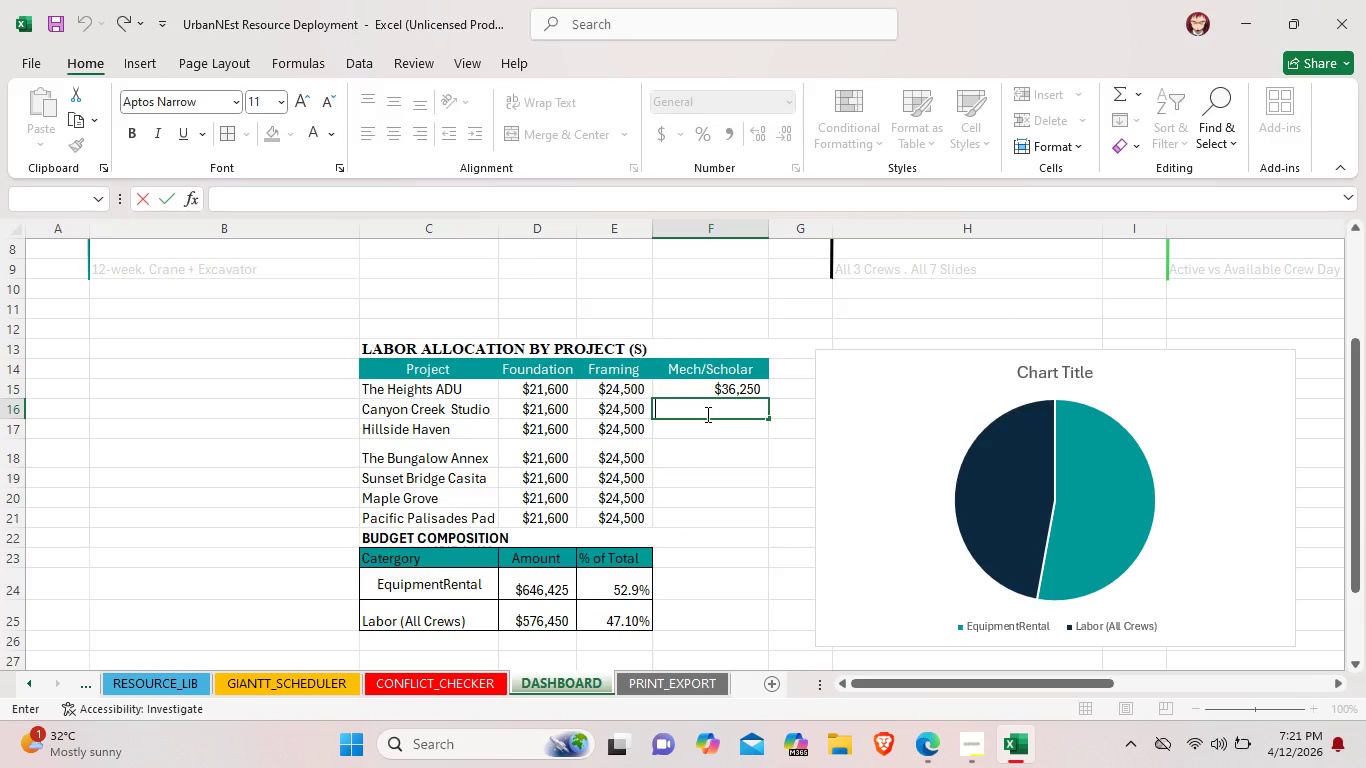 
hold_key(key=ShiftLeft, duration=0.5)
 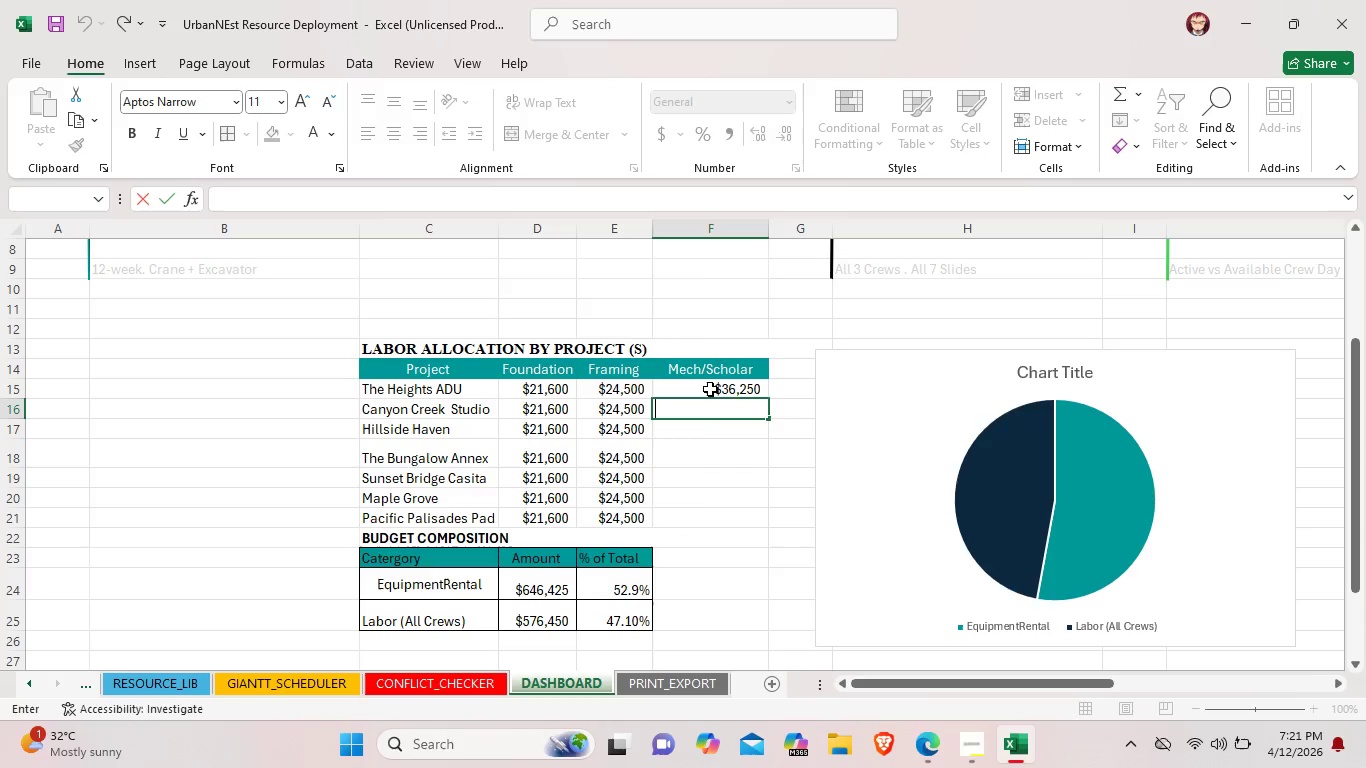 
double_click([710, 389])
 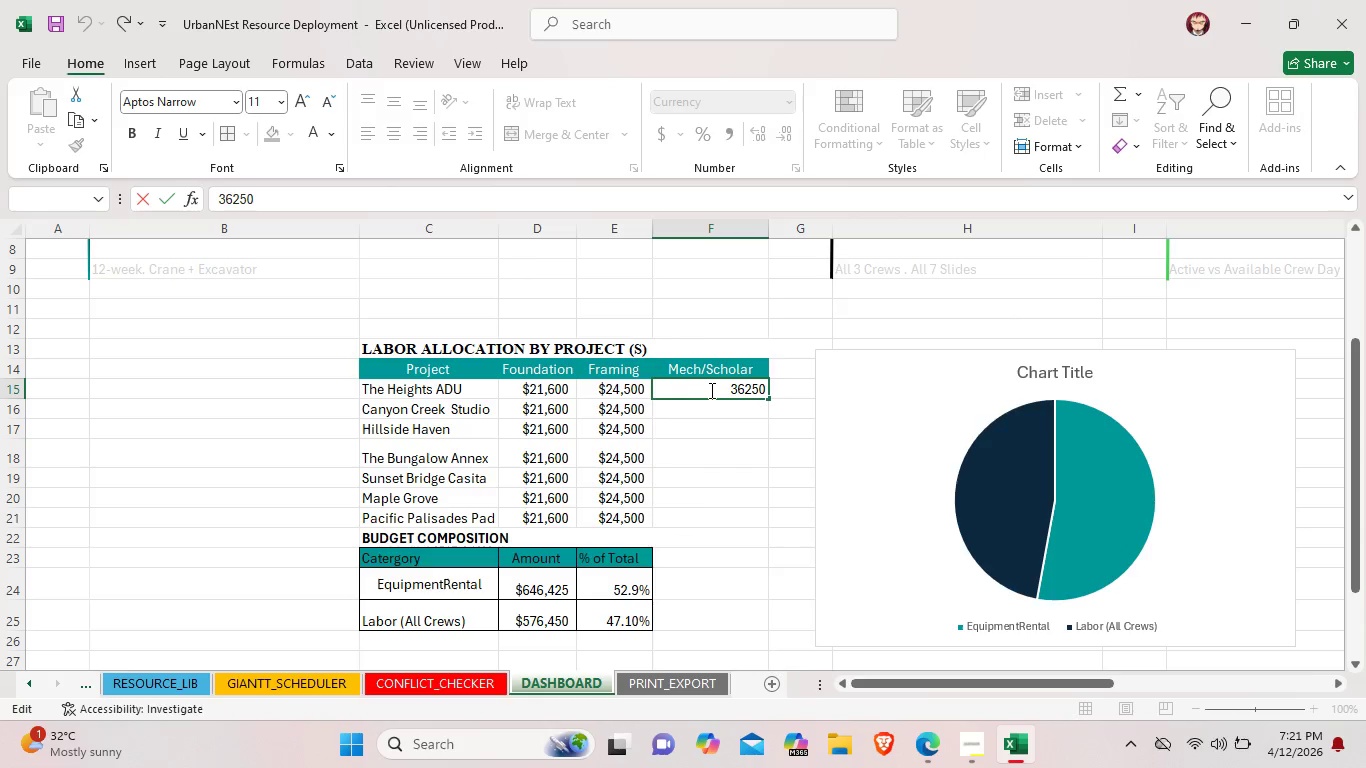 
left_click_drag(start_coordinate=[710, 390], to_coordinate=[766, 390])
 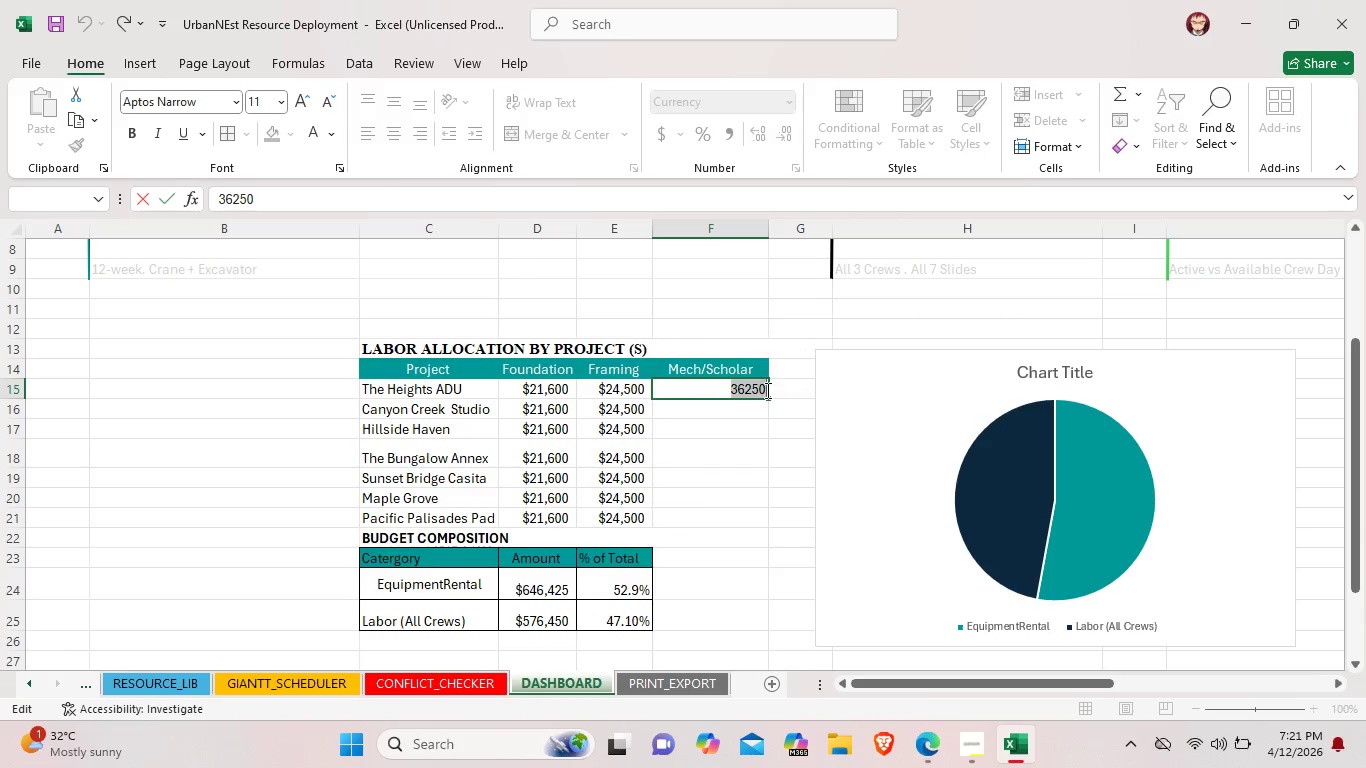 
key(Control+ControlLeft)
 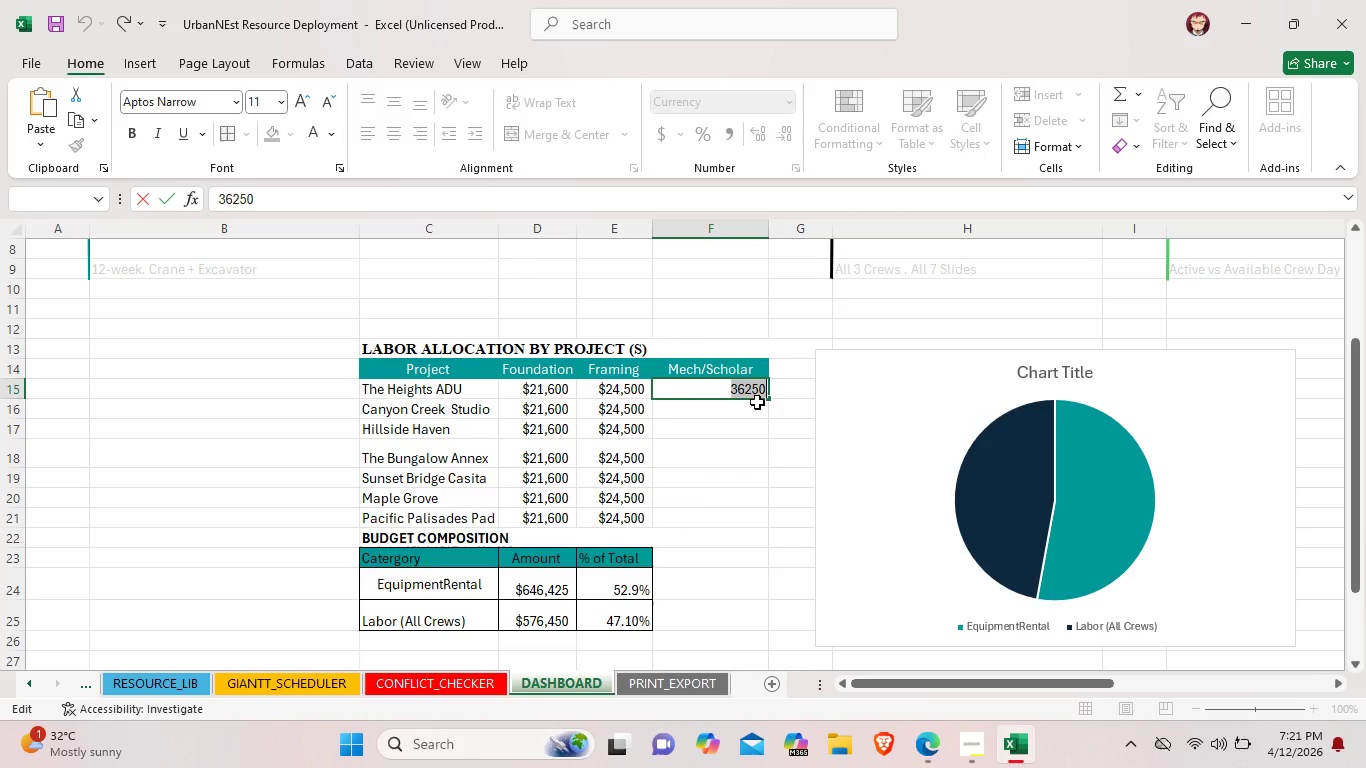 
key(Control+C)
 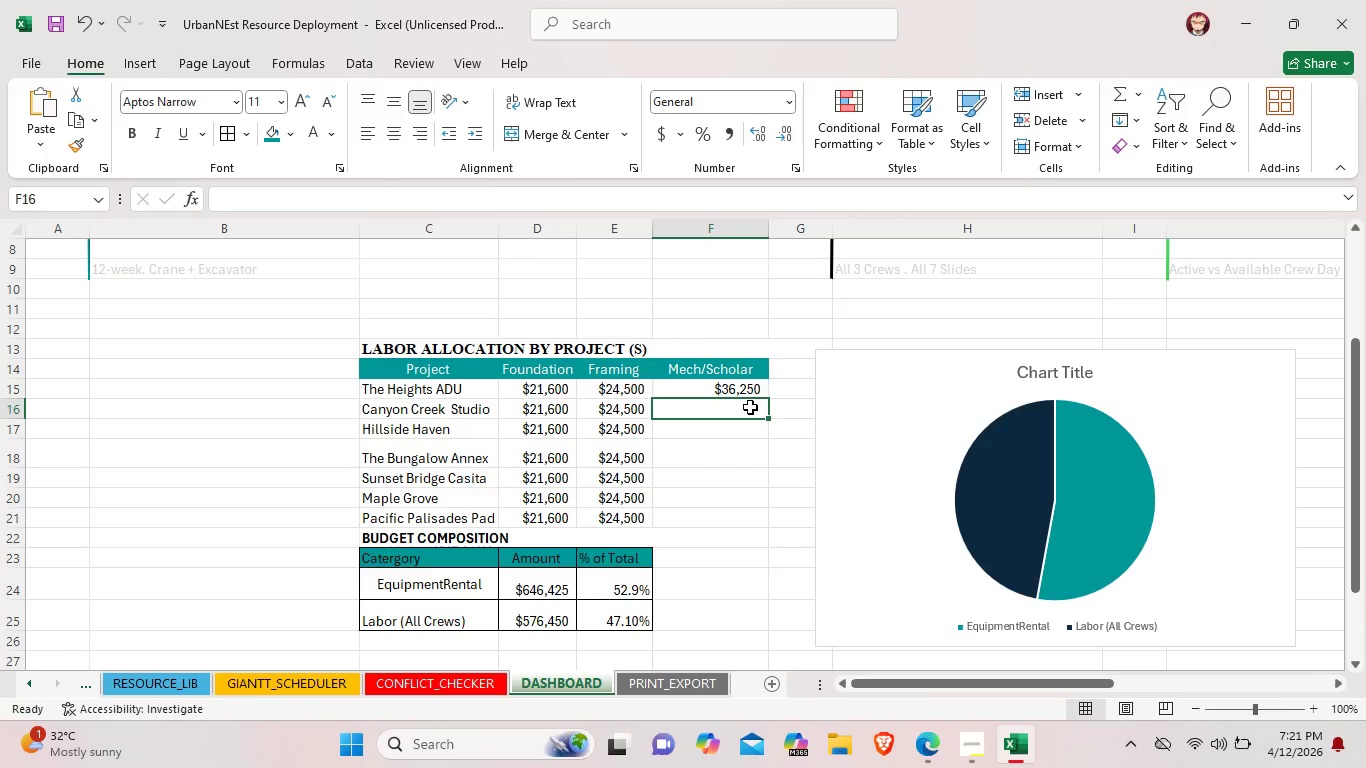 
double_click([750, 407])
 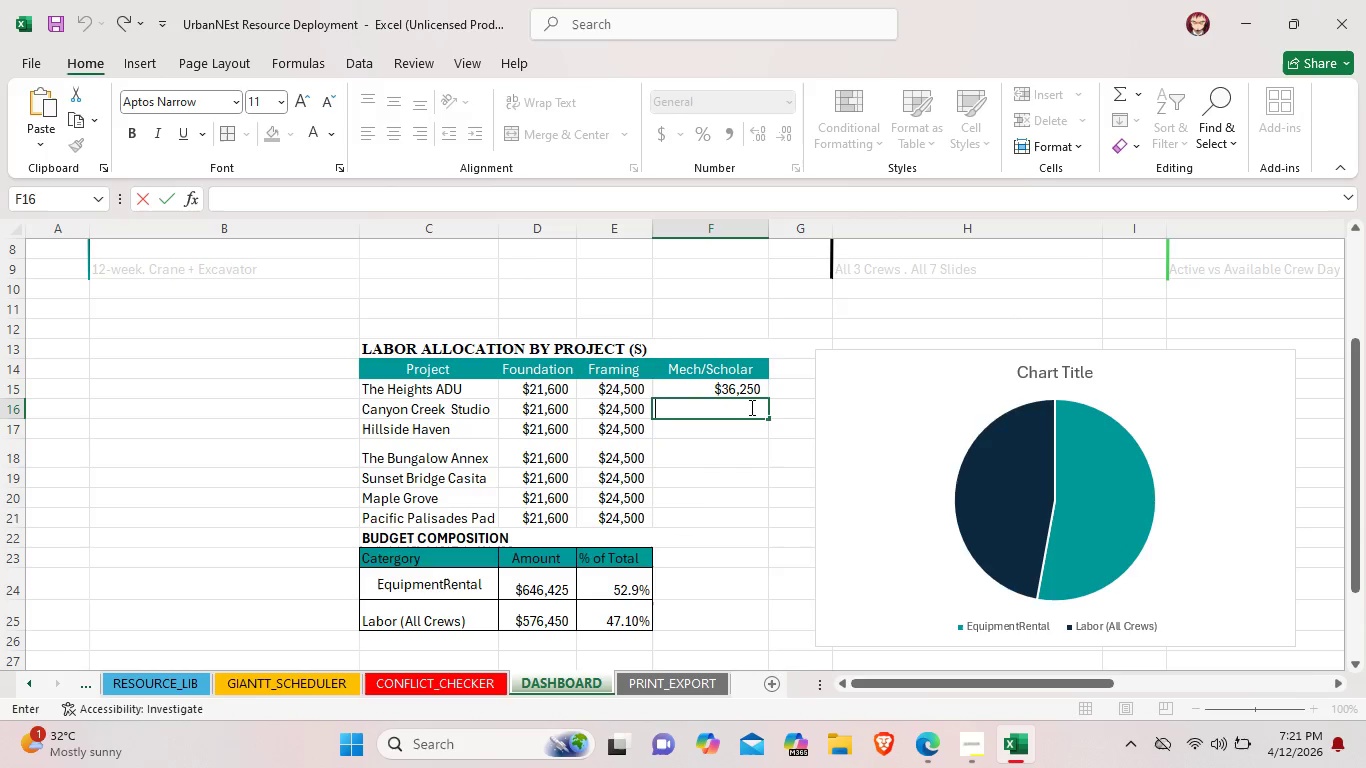 
key(Control+ControlLeft)
 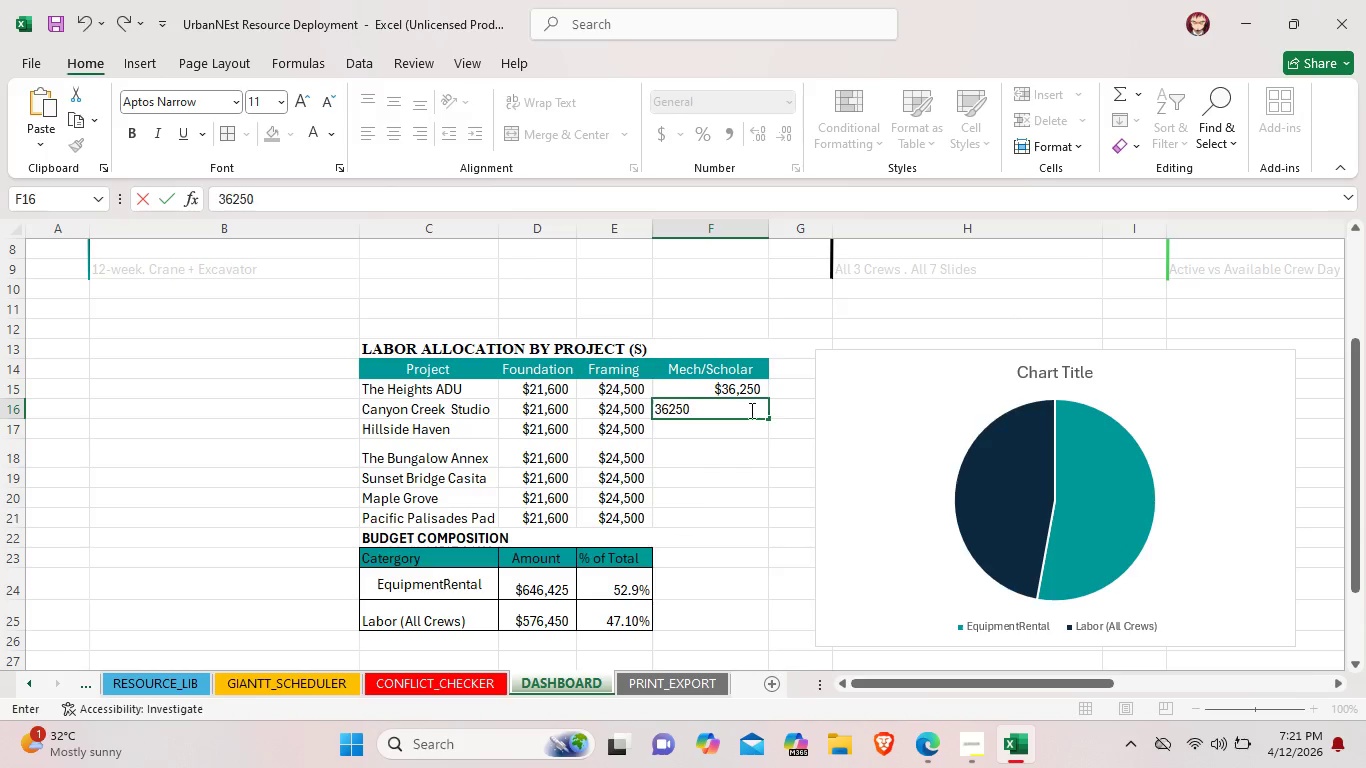 
key(Control+V)
 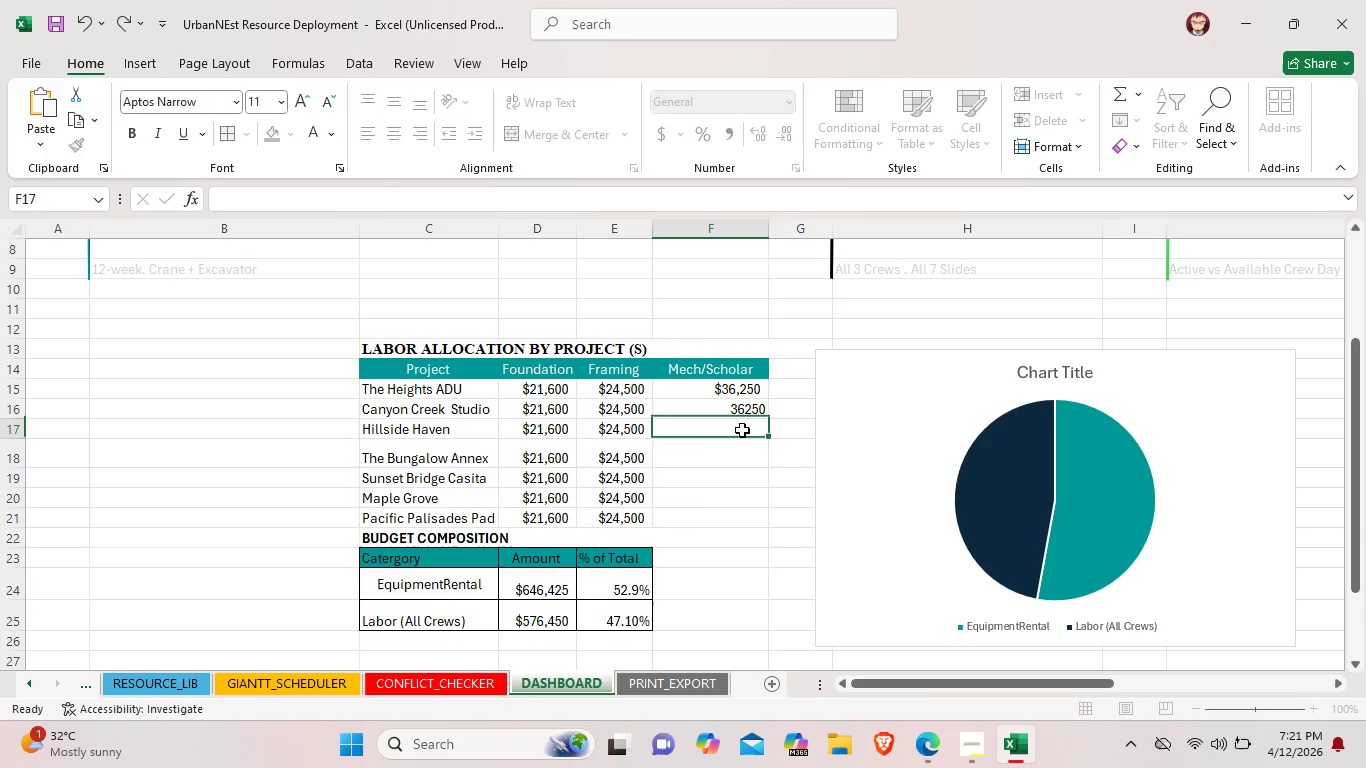 
double_click([742, 430])
 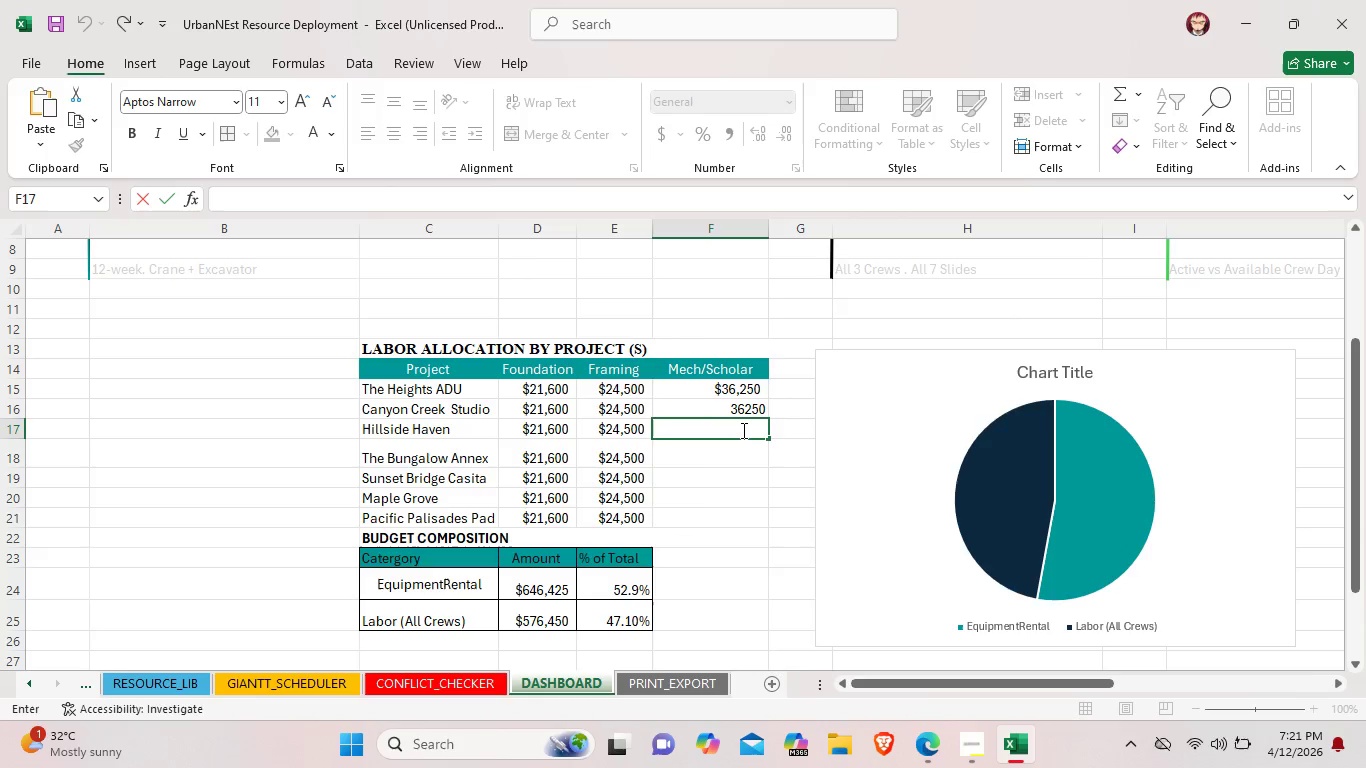 
key(Control+V)
 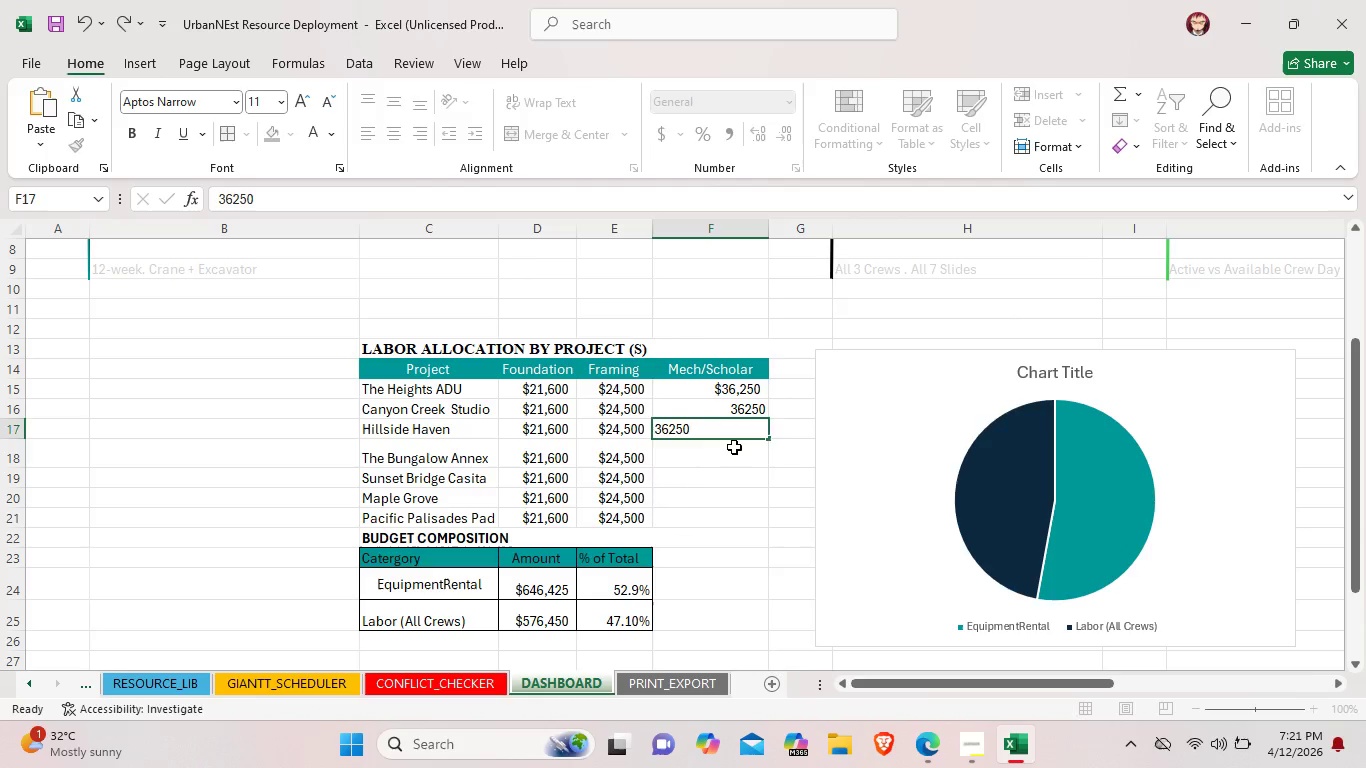 
double_click([734, 447])
 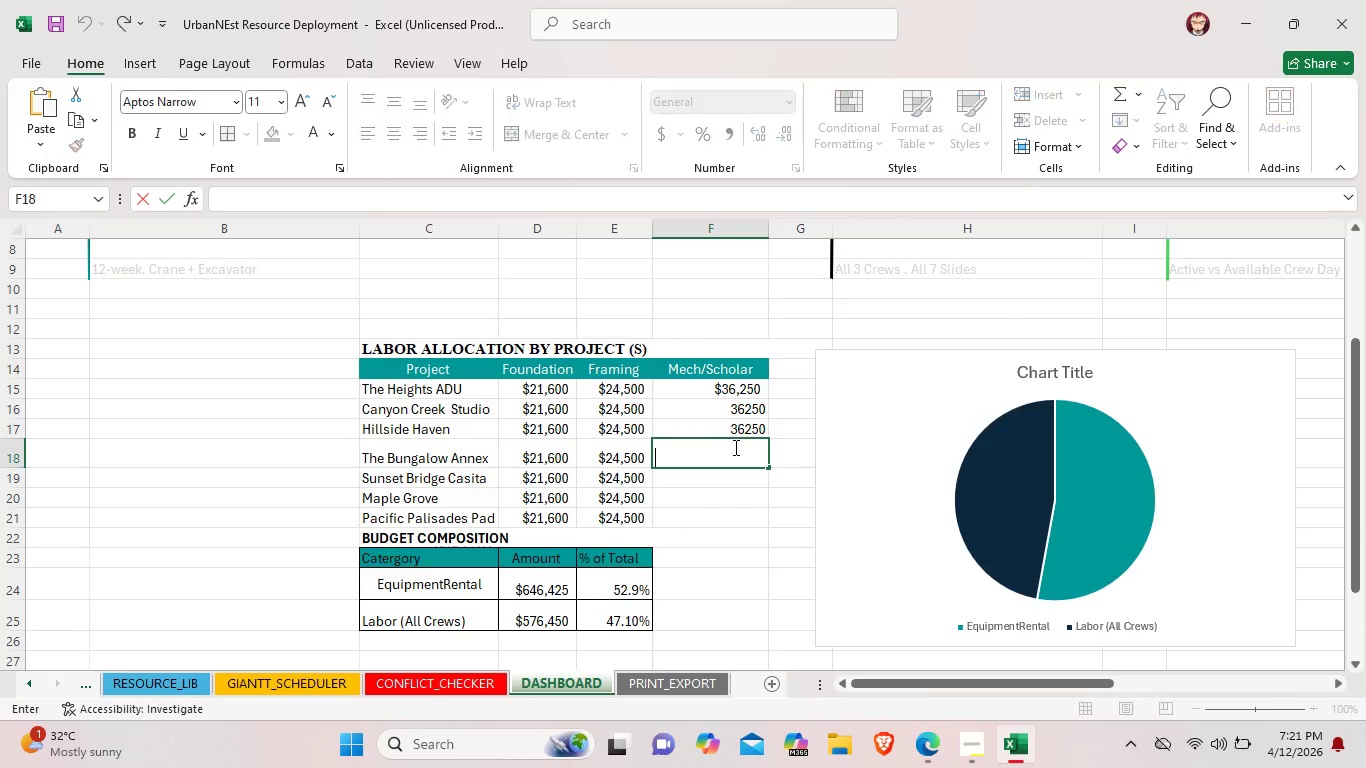 
key(Control+V)
 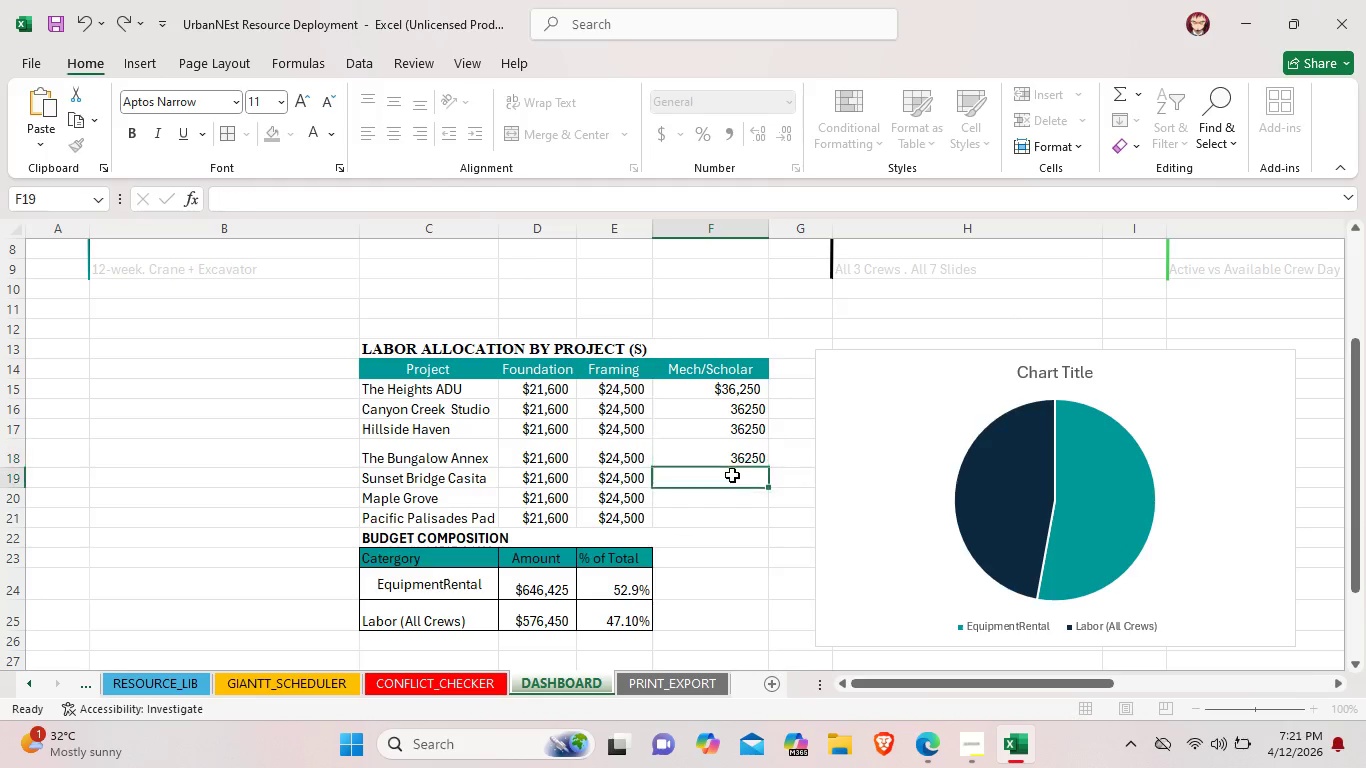 
double_click([732, 475])
 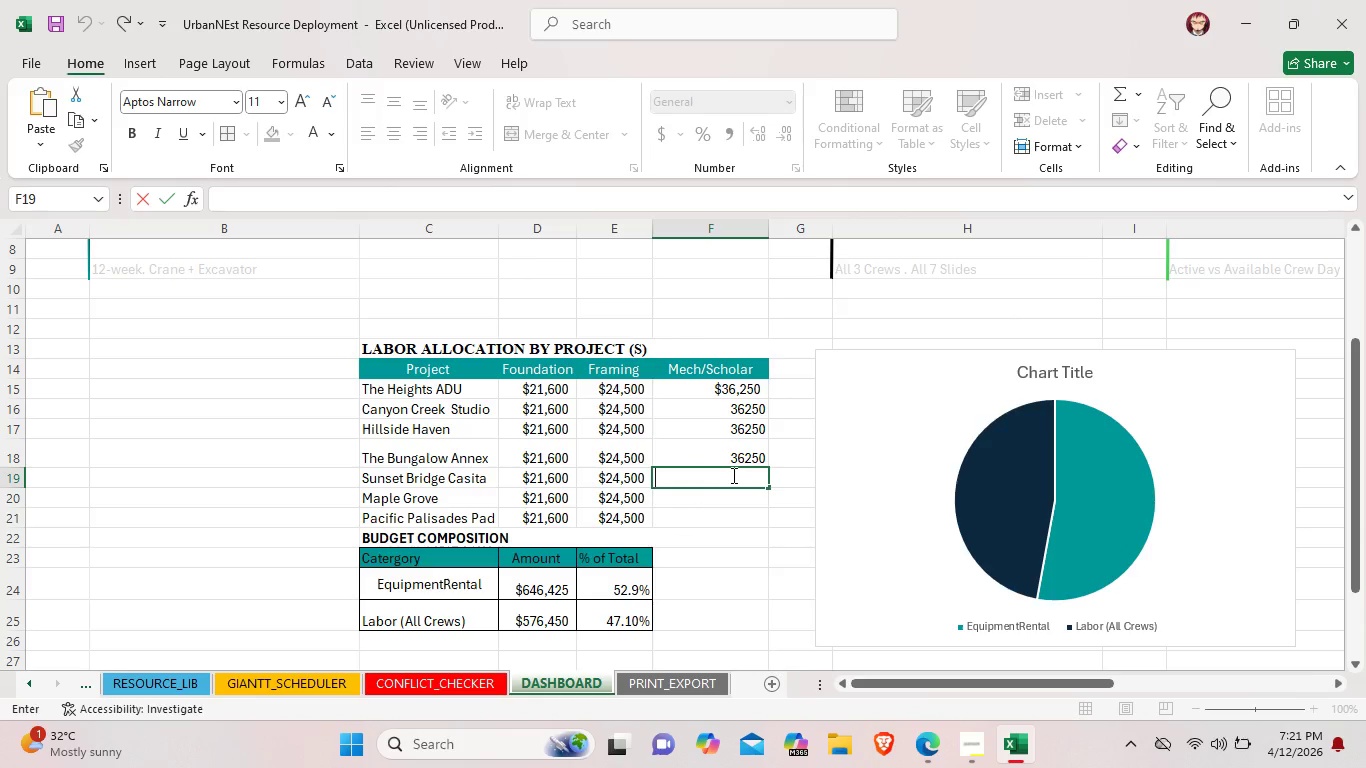 
key(Control+ControlLeft)
 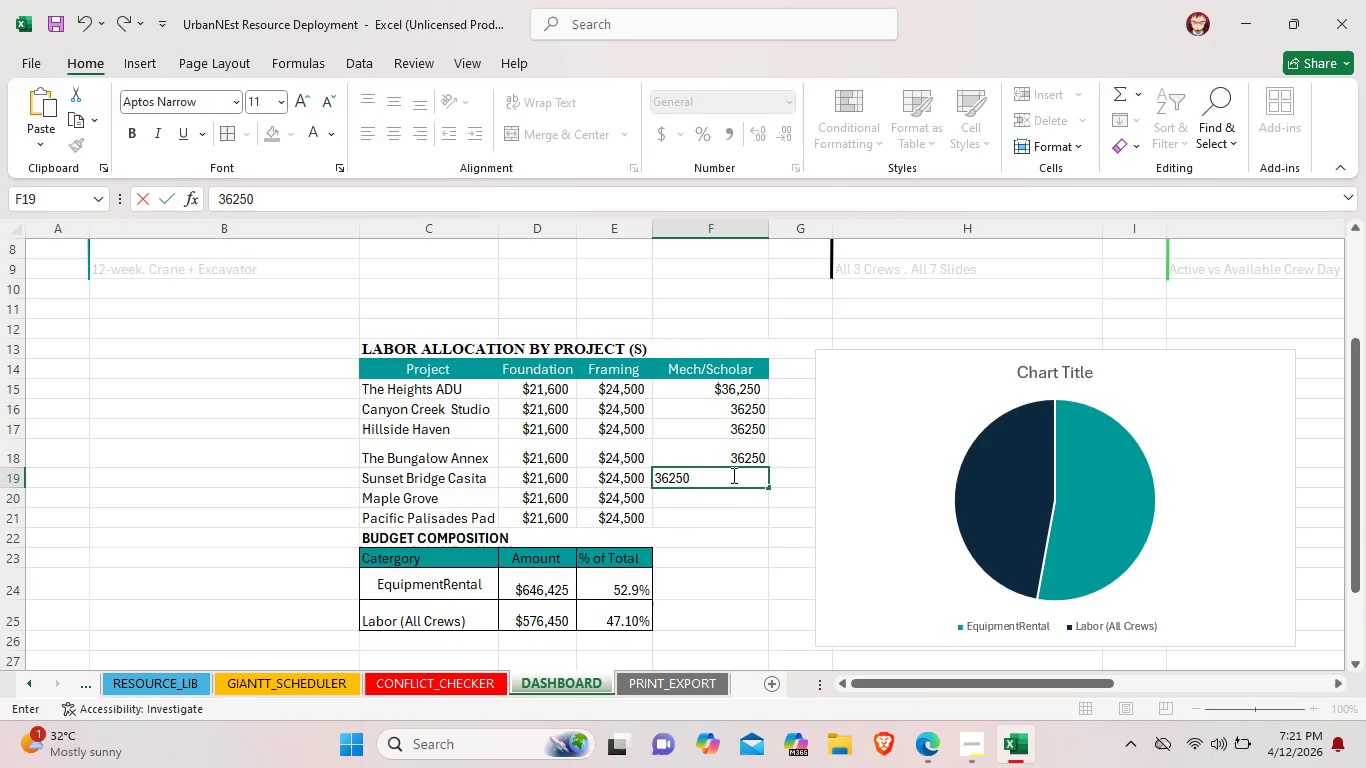 
key(Control+V)
 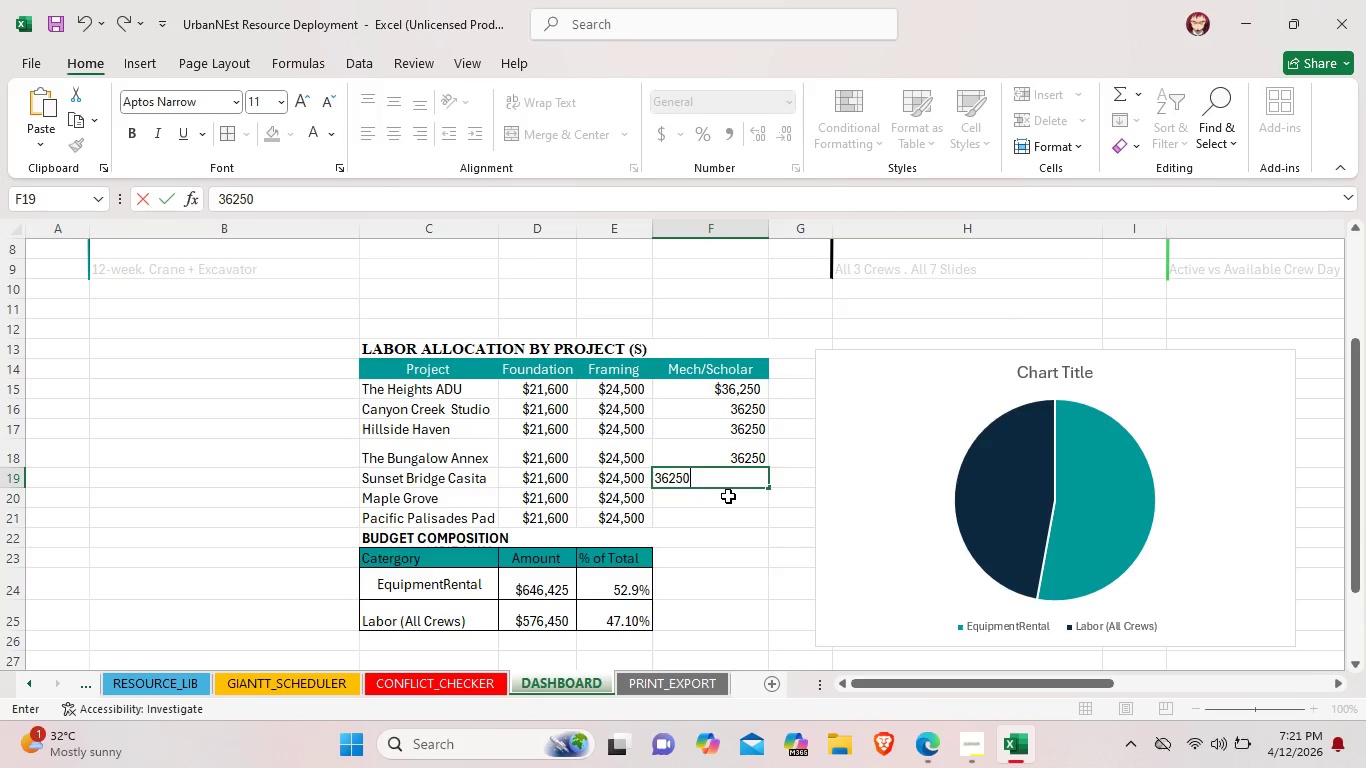 
left_click([728, 496])
 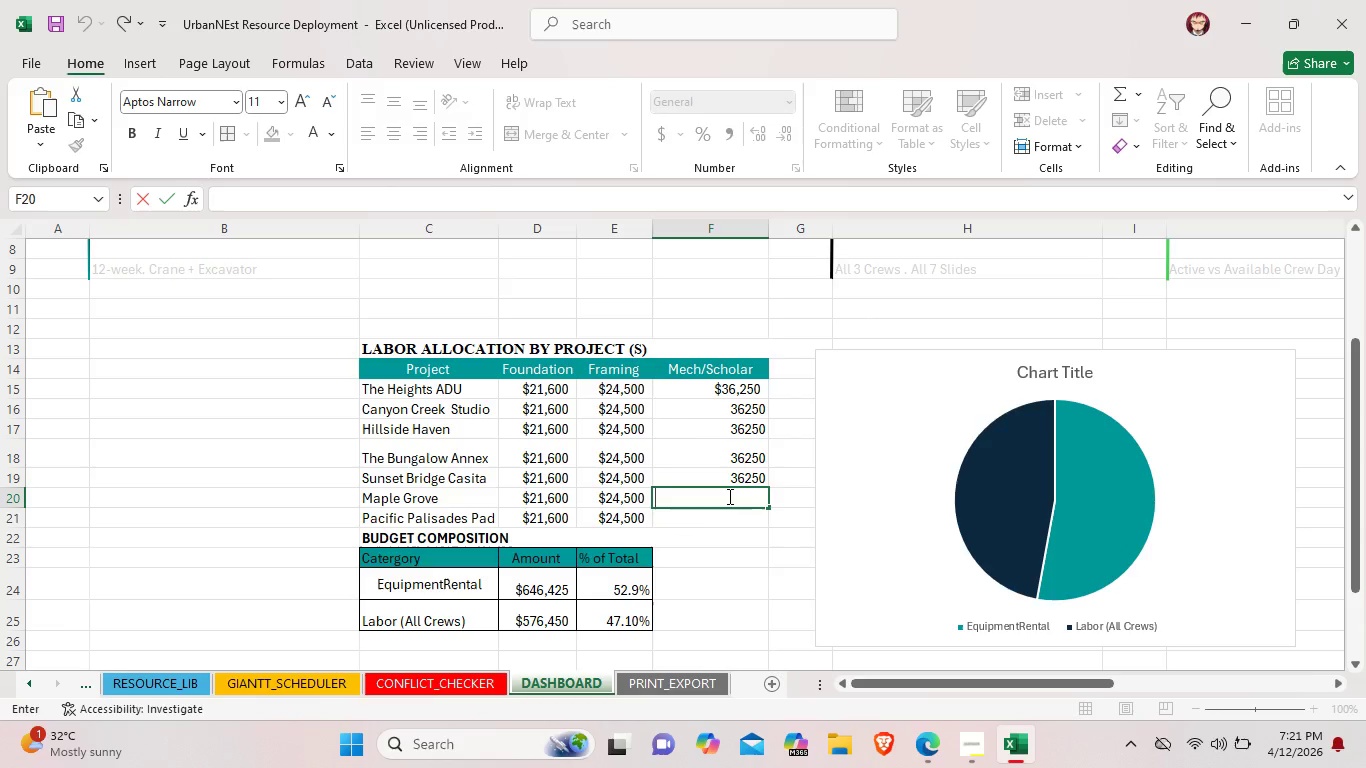 
left_click([728, 496])
 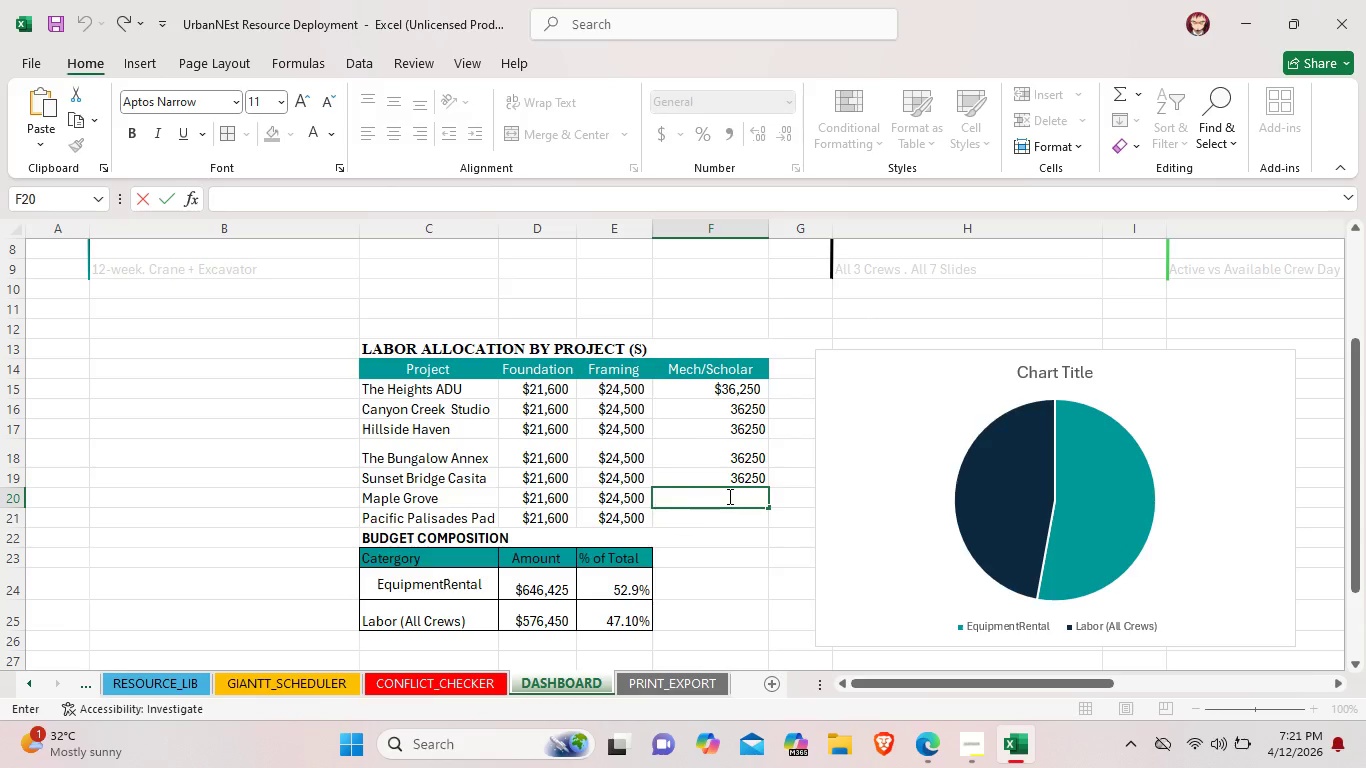 
key(Control+ControlLeft)
 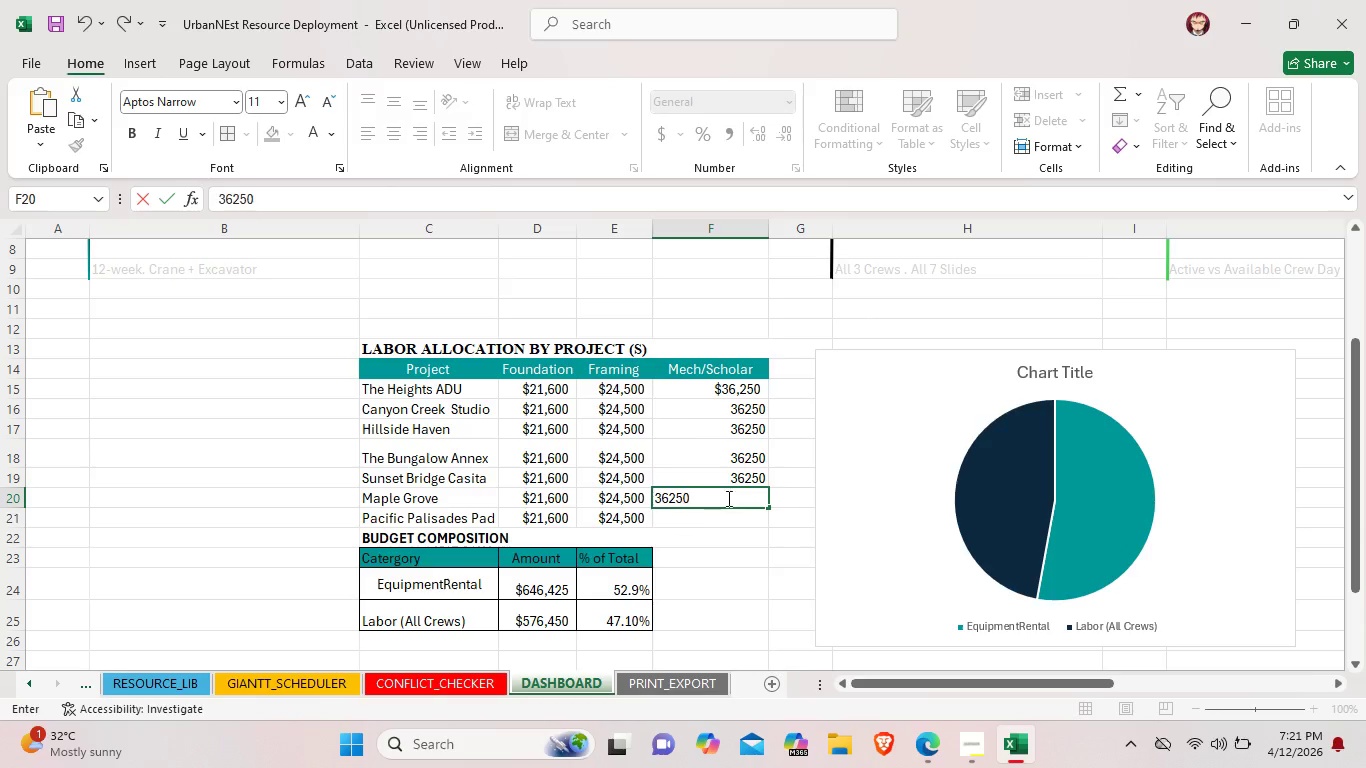 
key(Control+V)
 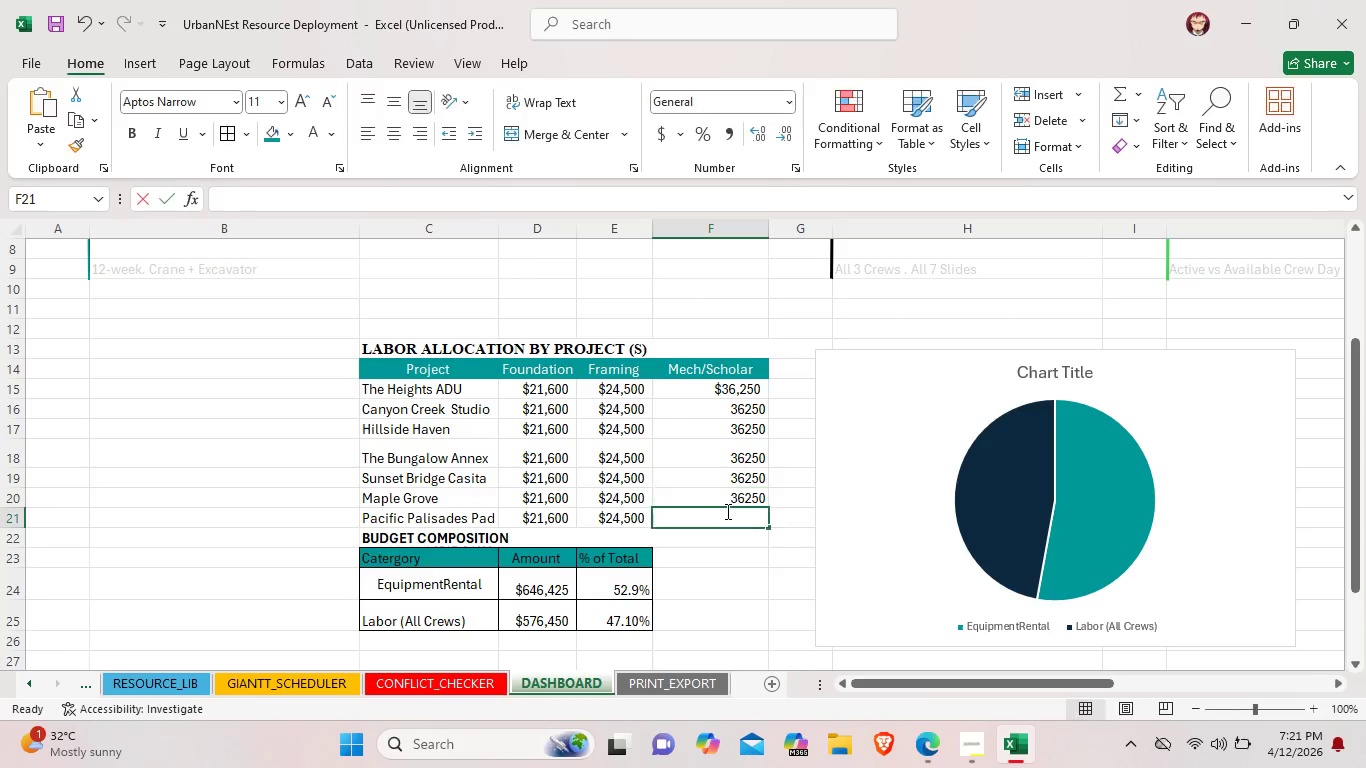 
double_click([726, 511])
 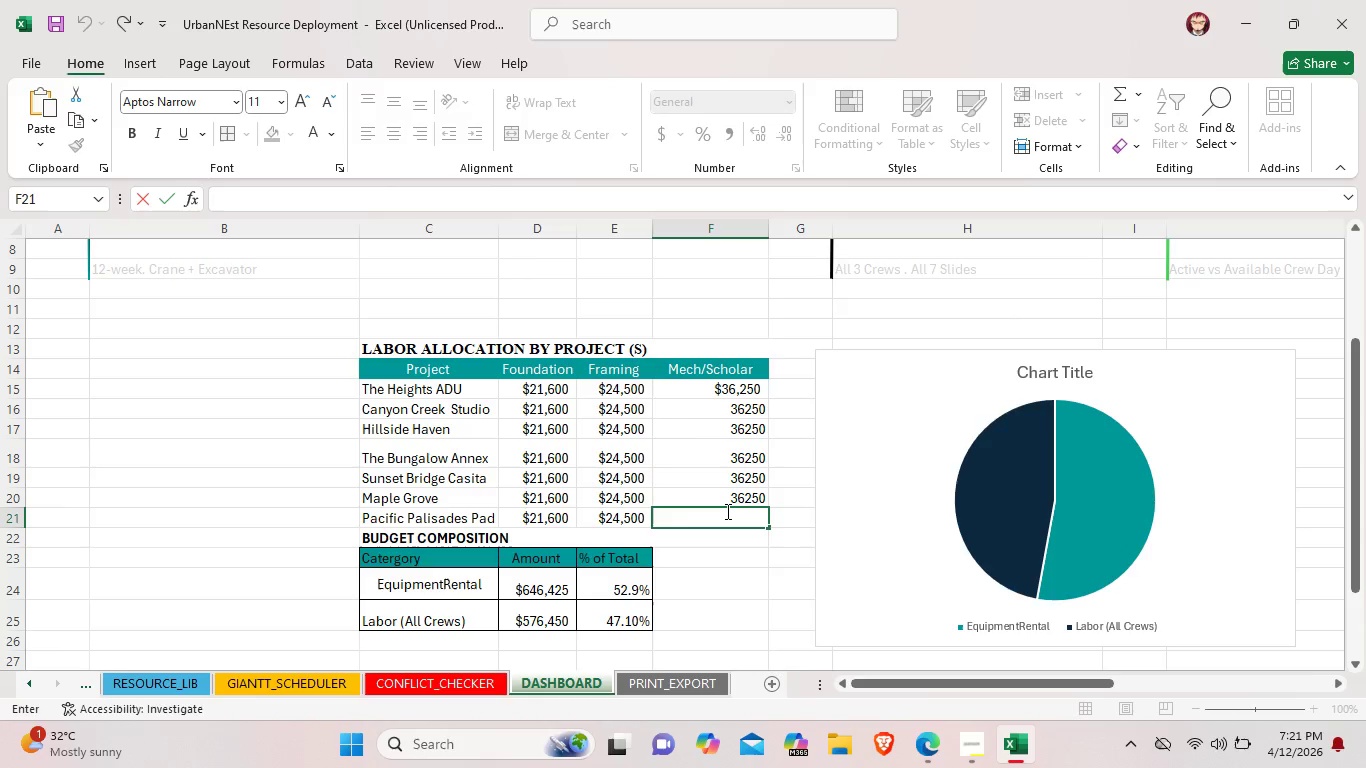 
key(Control+ControlLeft)
 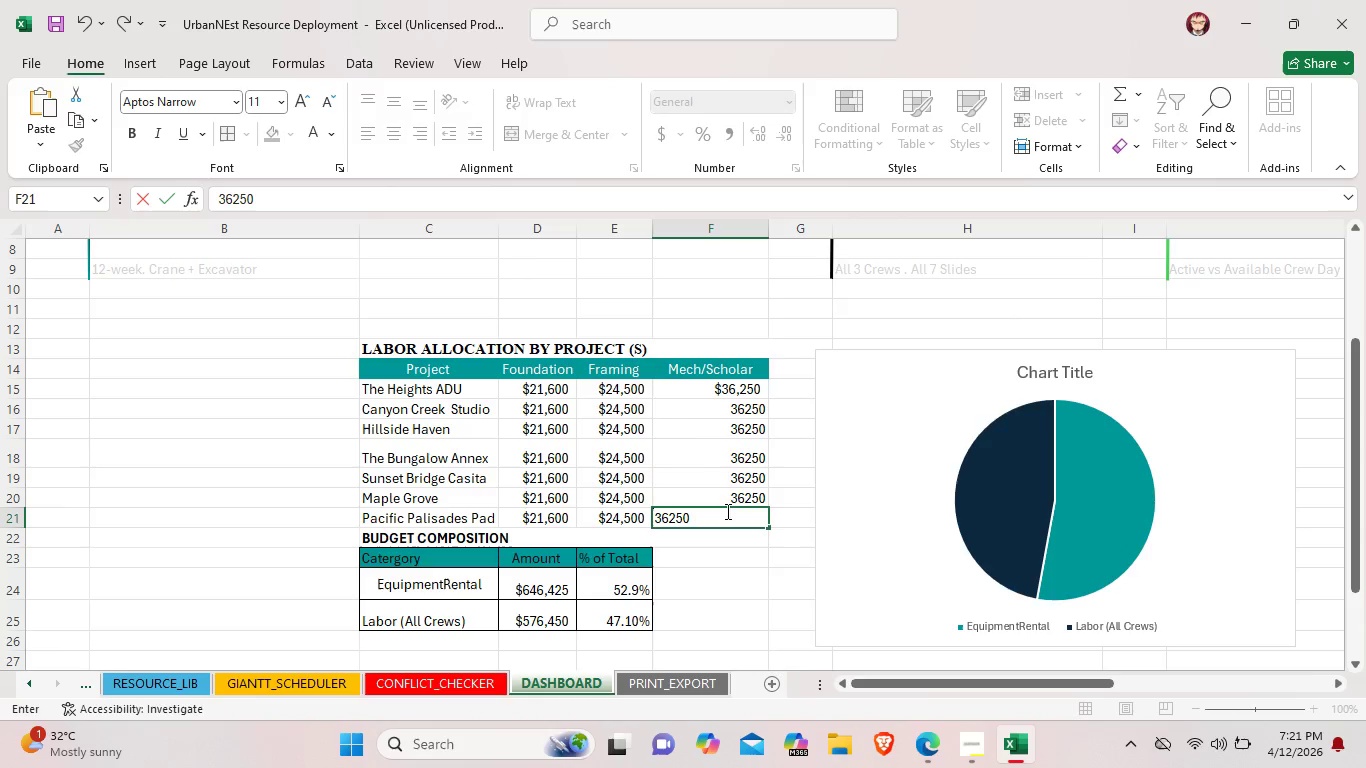 
key(Control+V)
 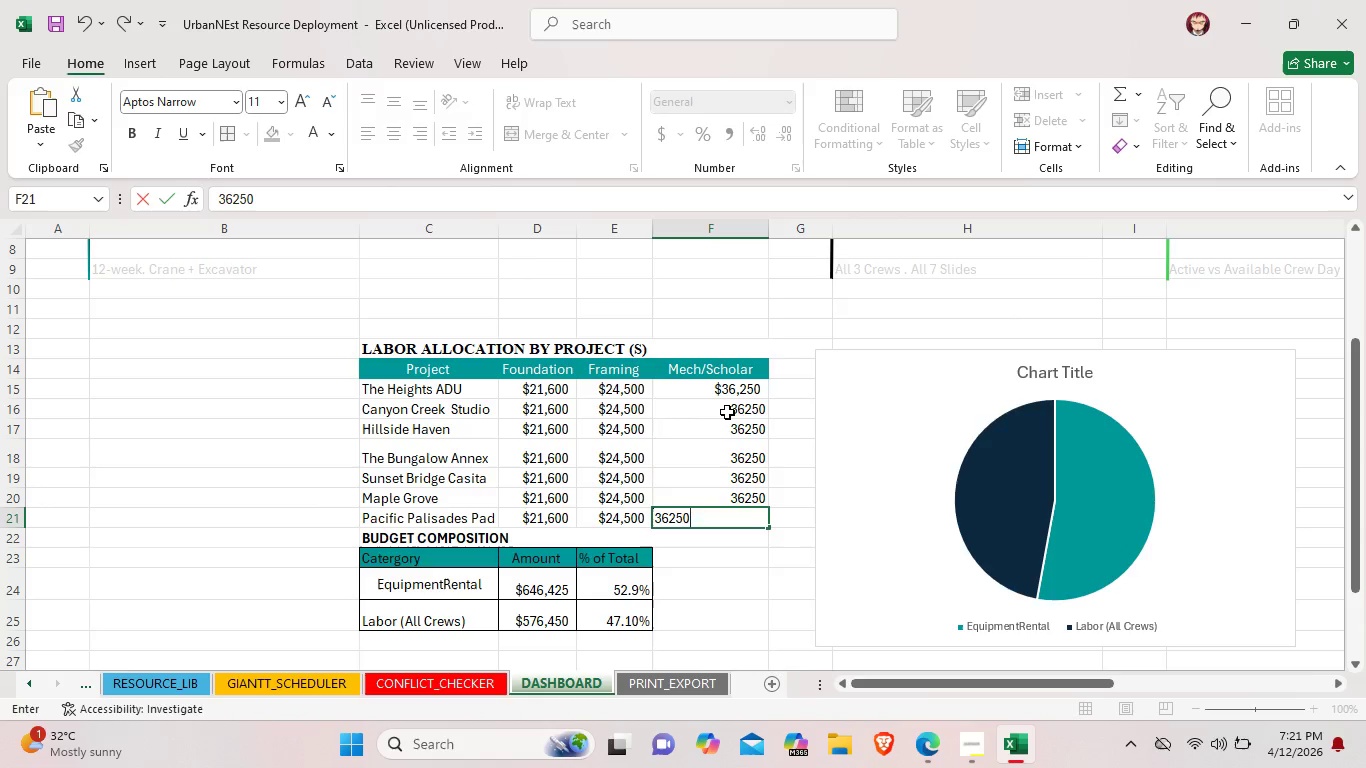 
left_click([727, 412])
 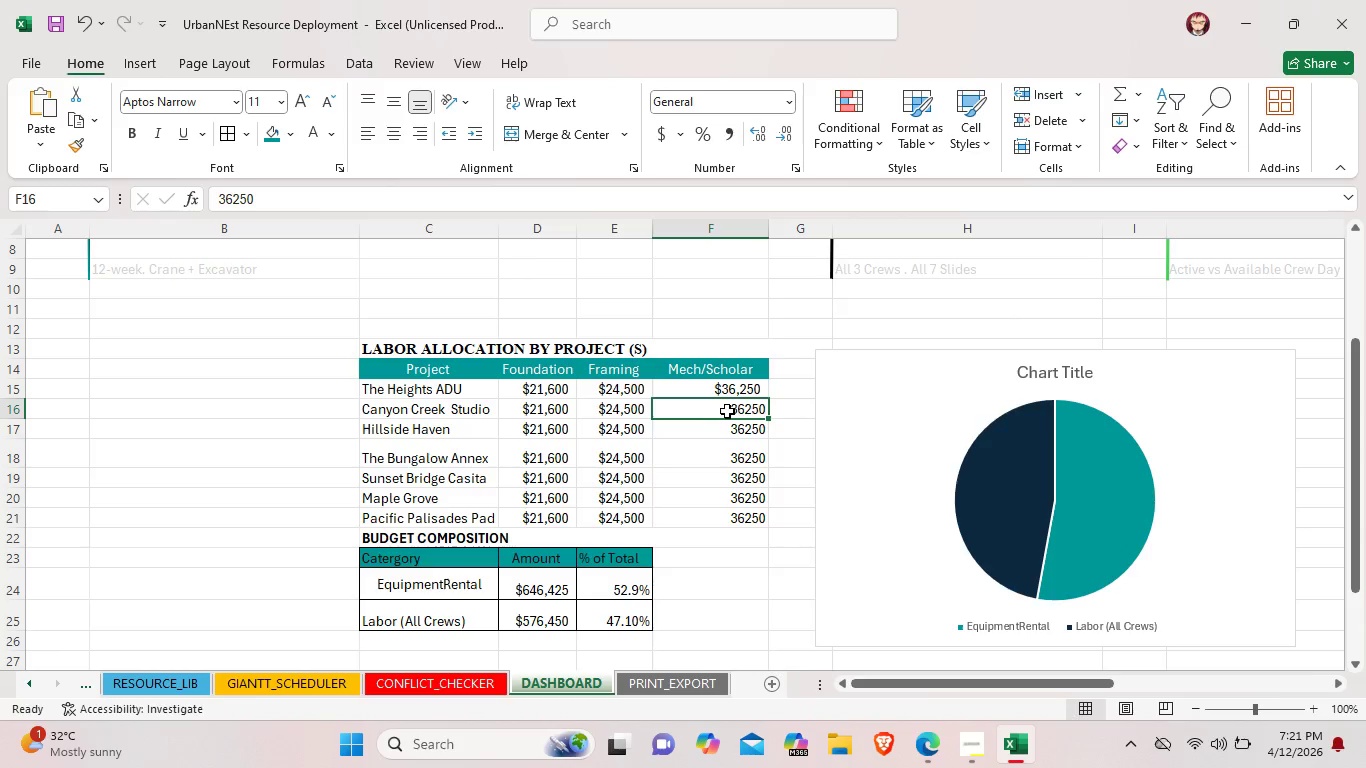 
double_click([727, 411])
 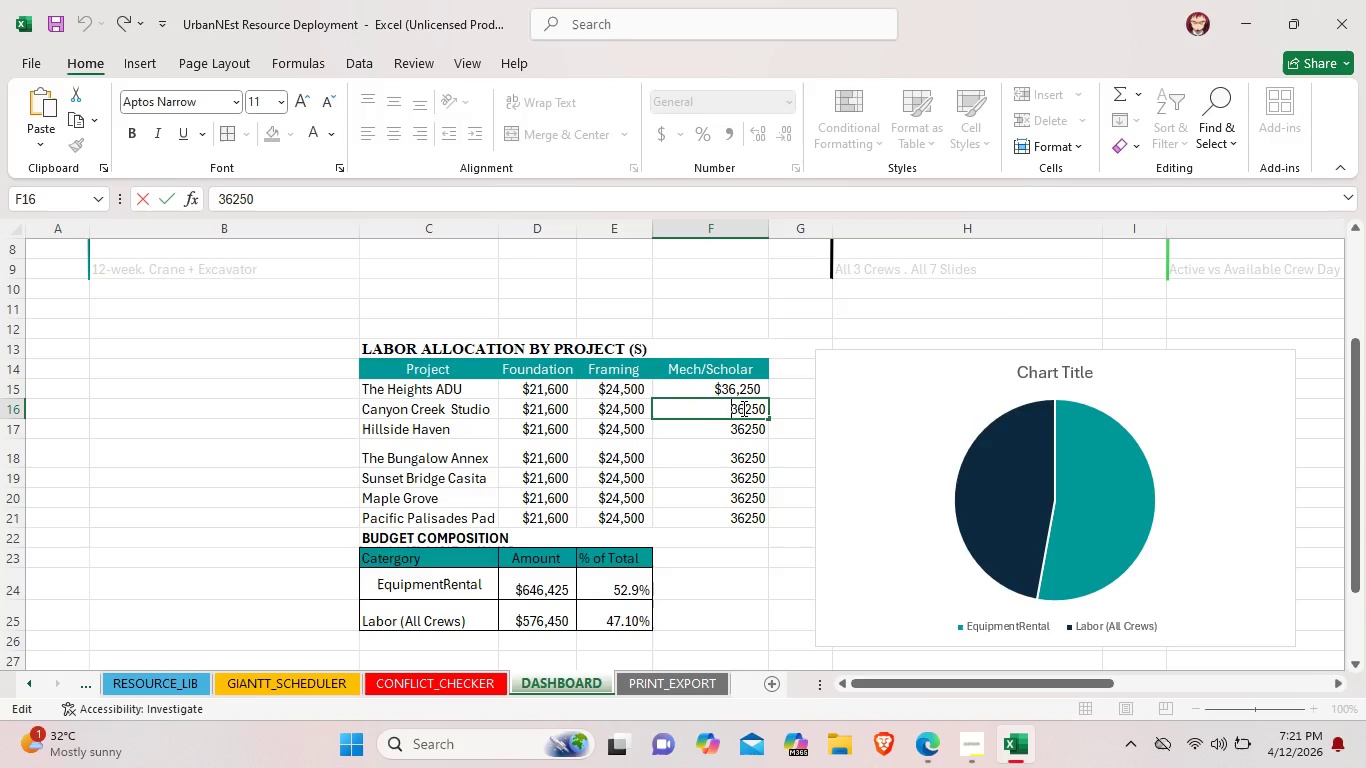 
key(Shift+ShiftLeft)
 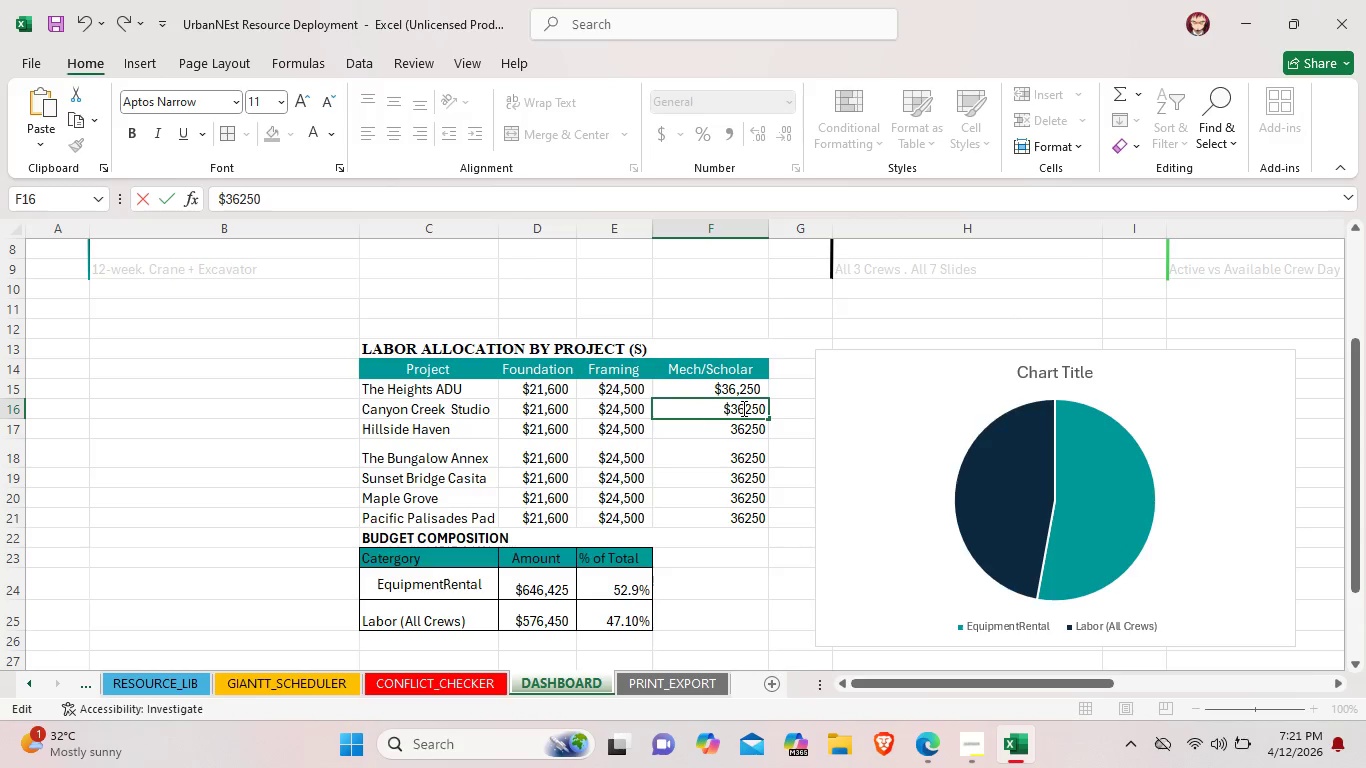 
key(Shift+4)
 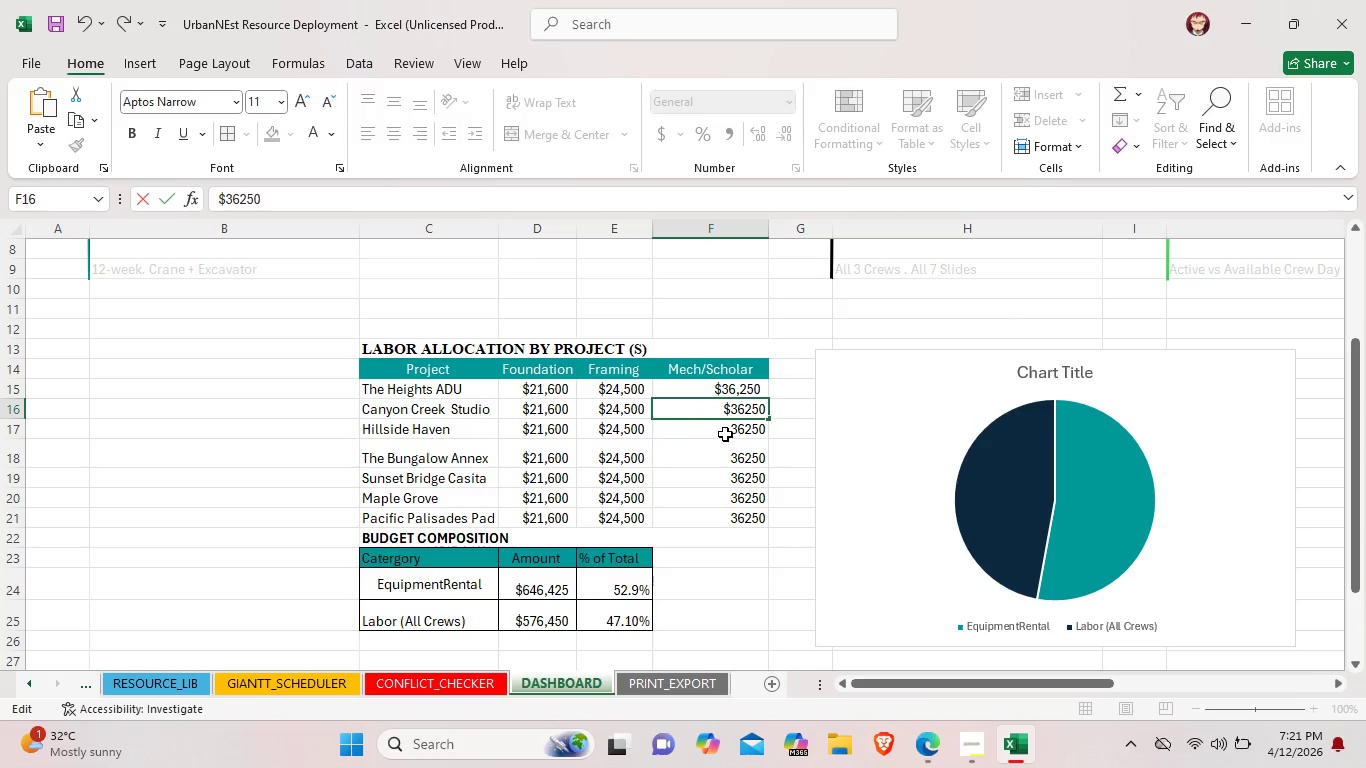 
double_click([725, 434])
 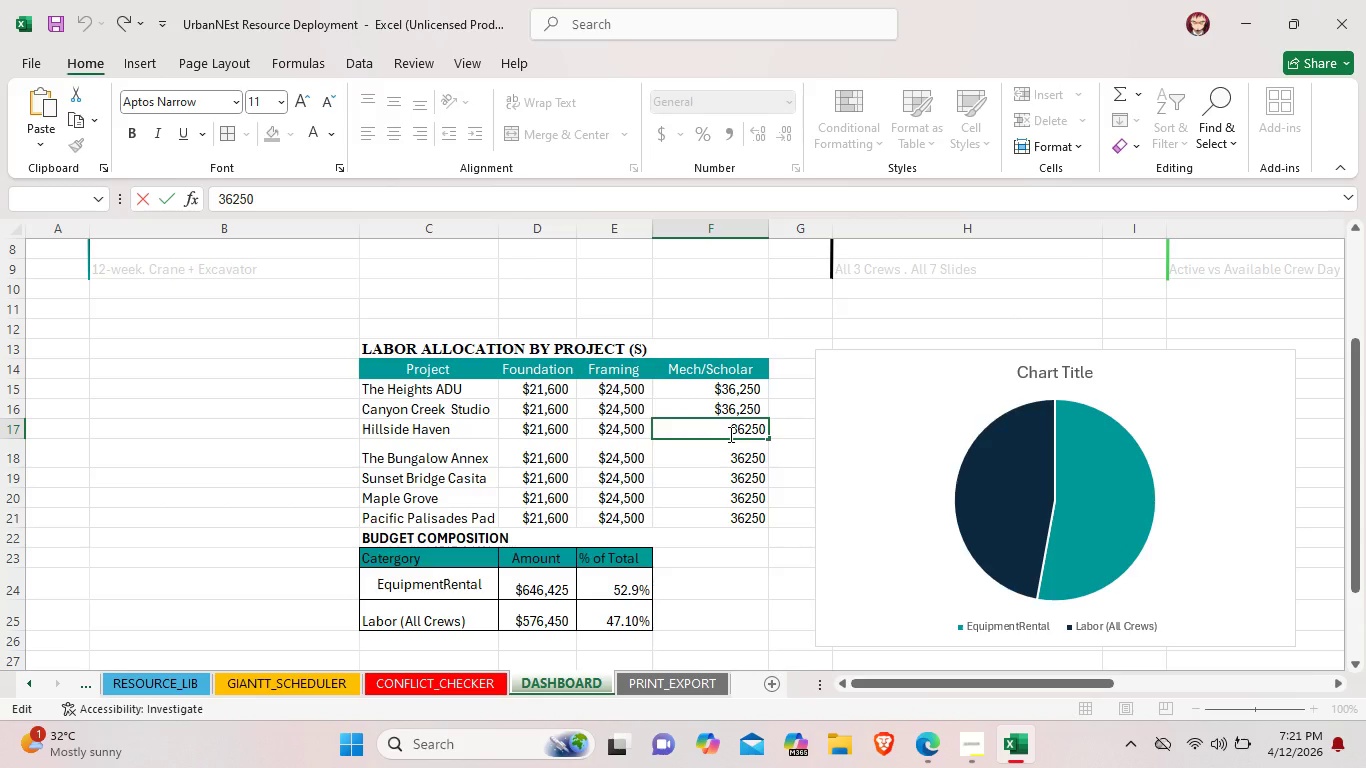 
key(Shift+3)
 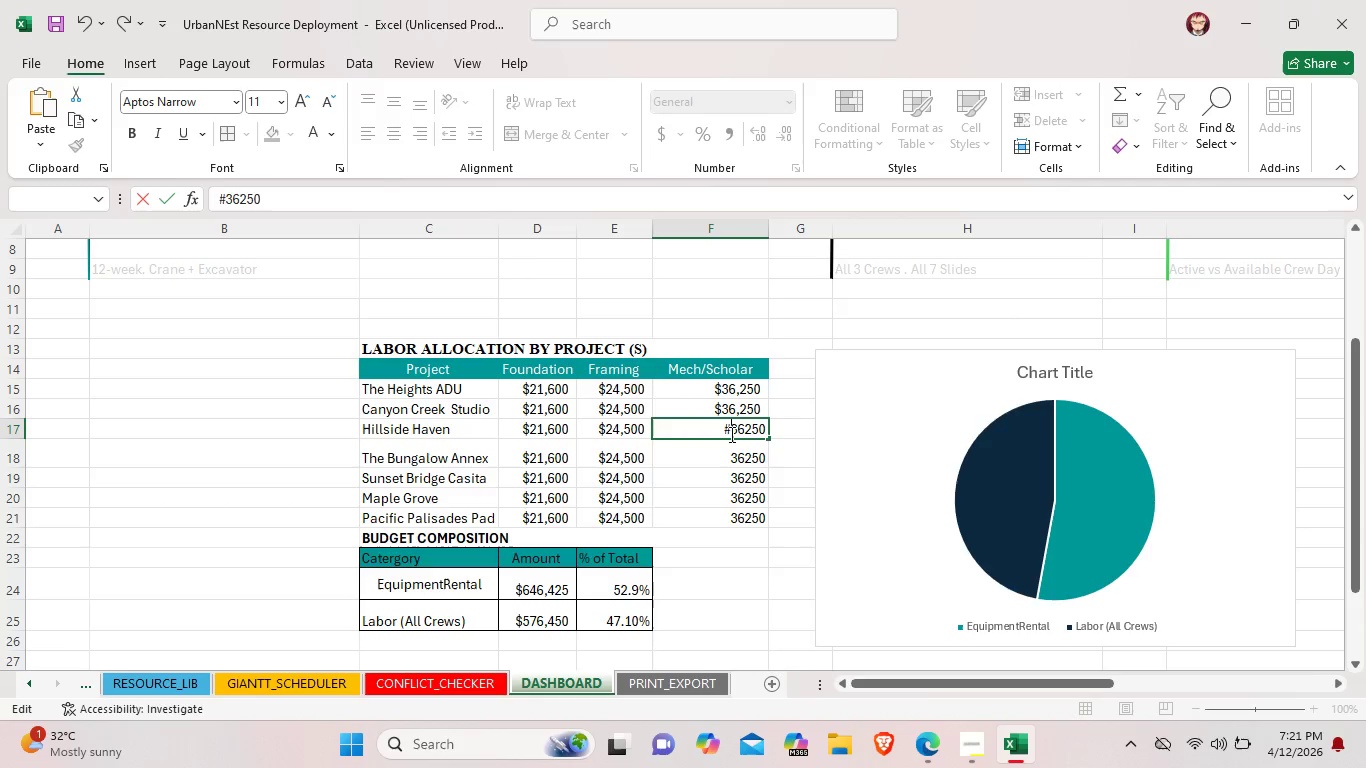 
key(Backspace)
 